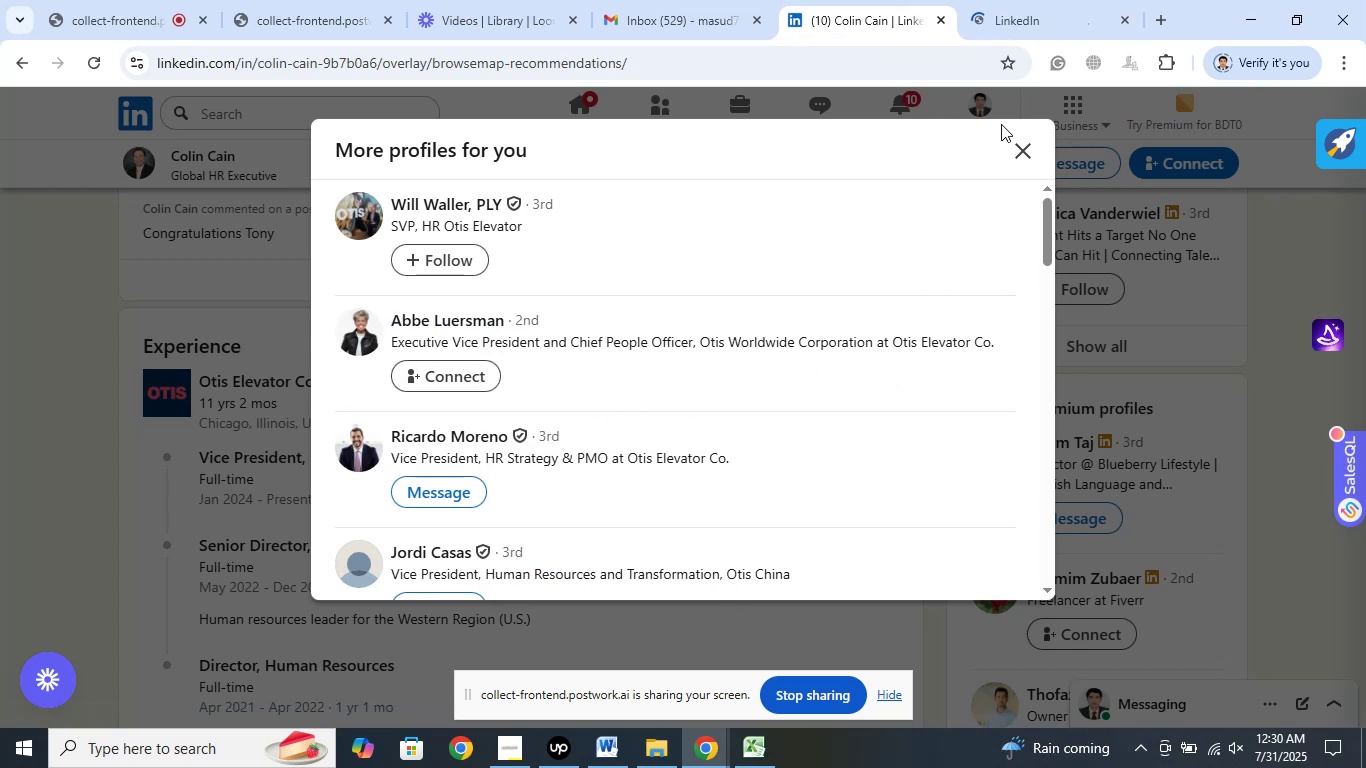 
left_click([1001, 26])
 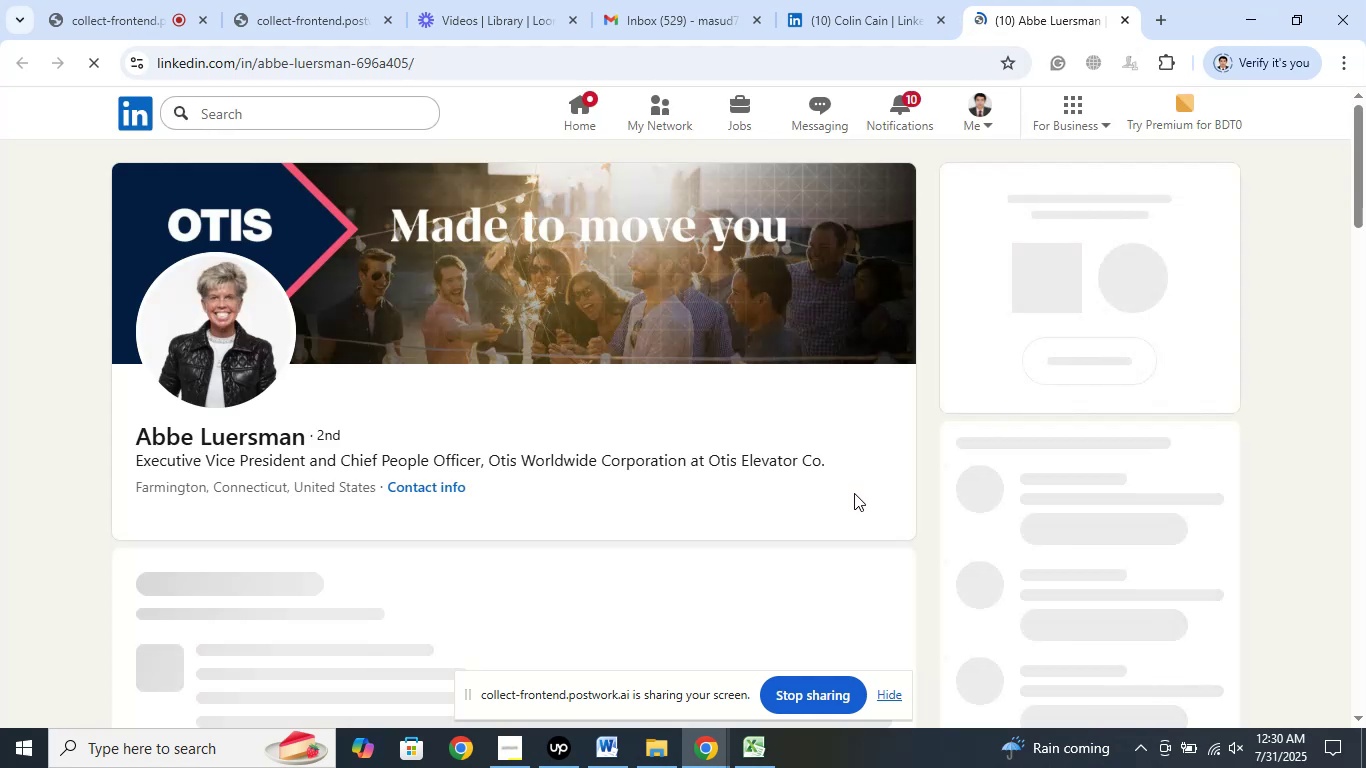 
wait(10.46)
 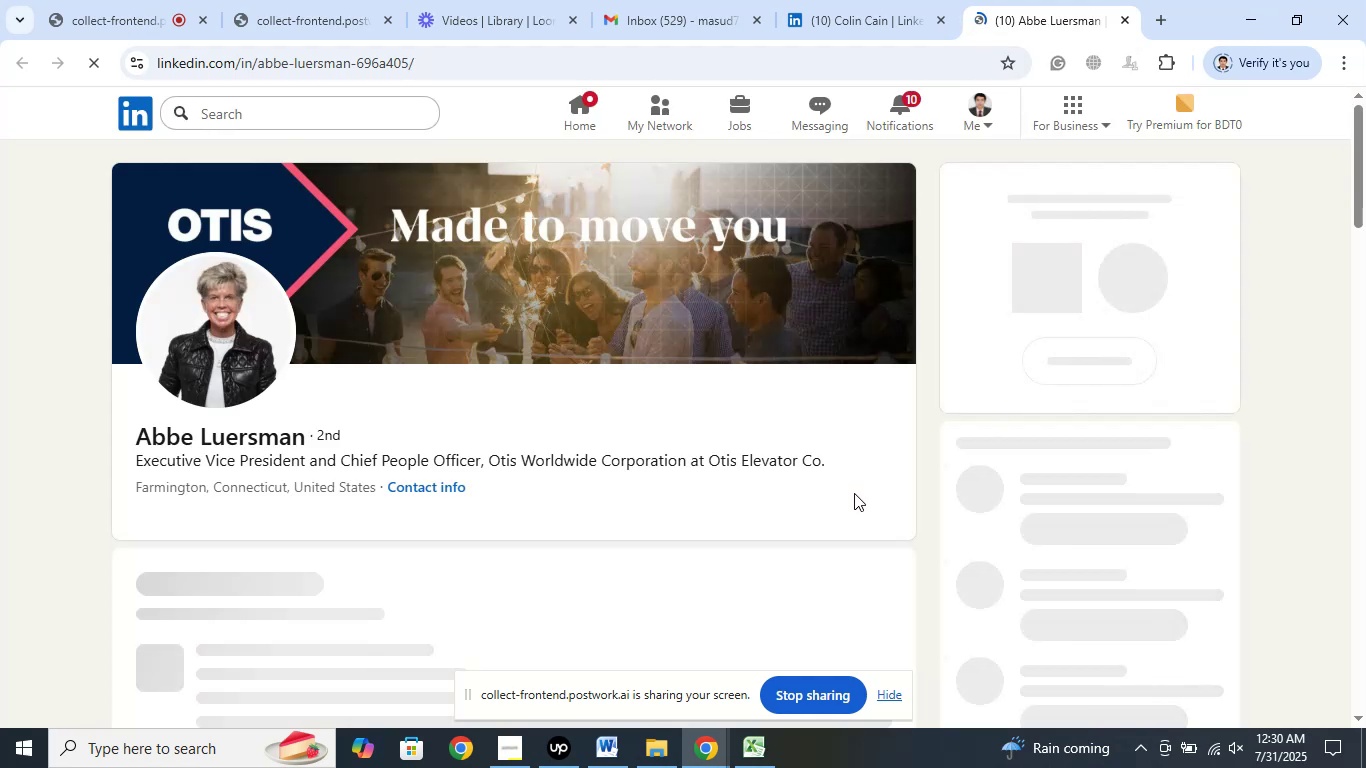 
left_click([1124, 23])
 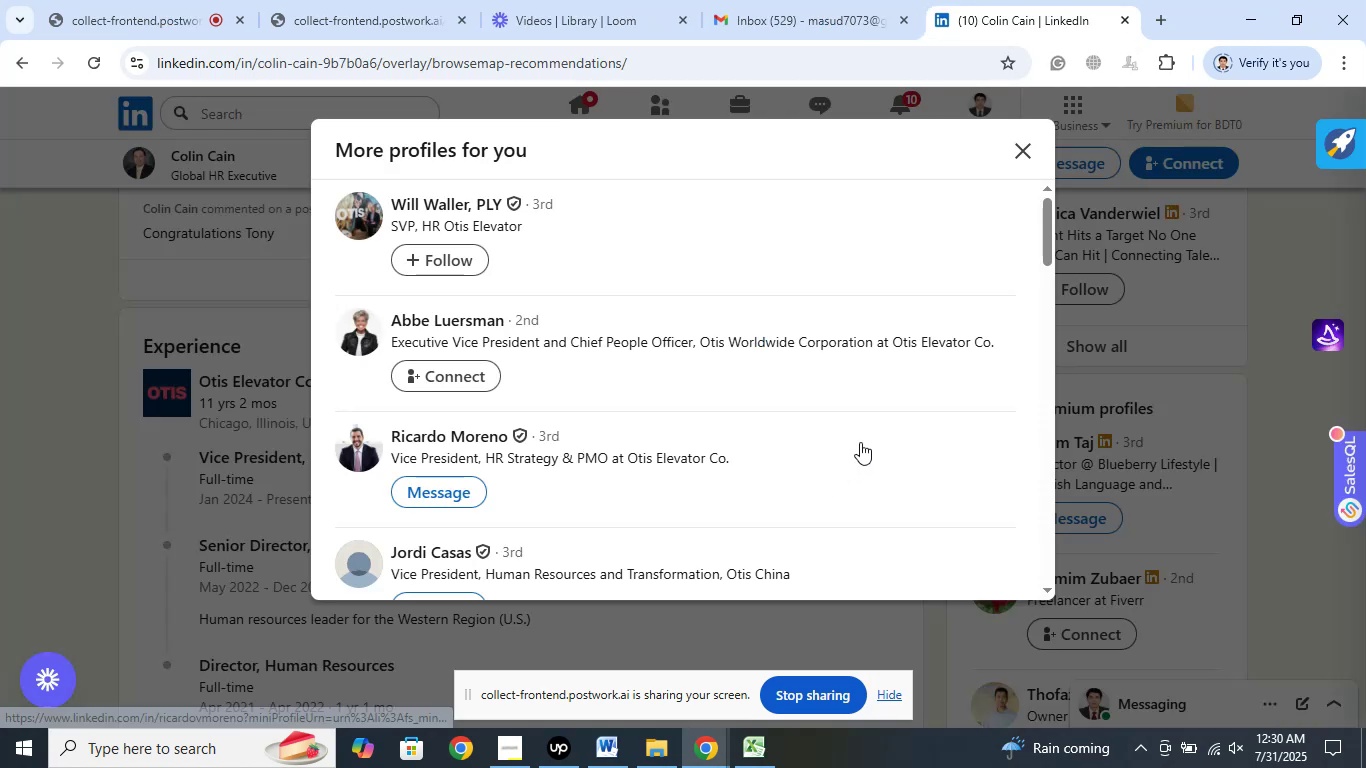 
scroll: coordinate [860, 438], scroll_direction: down, amount: 6.0
 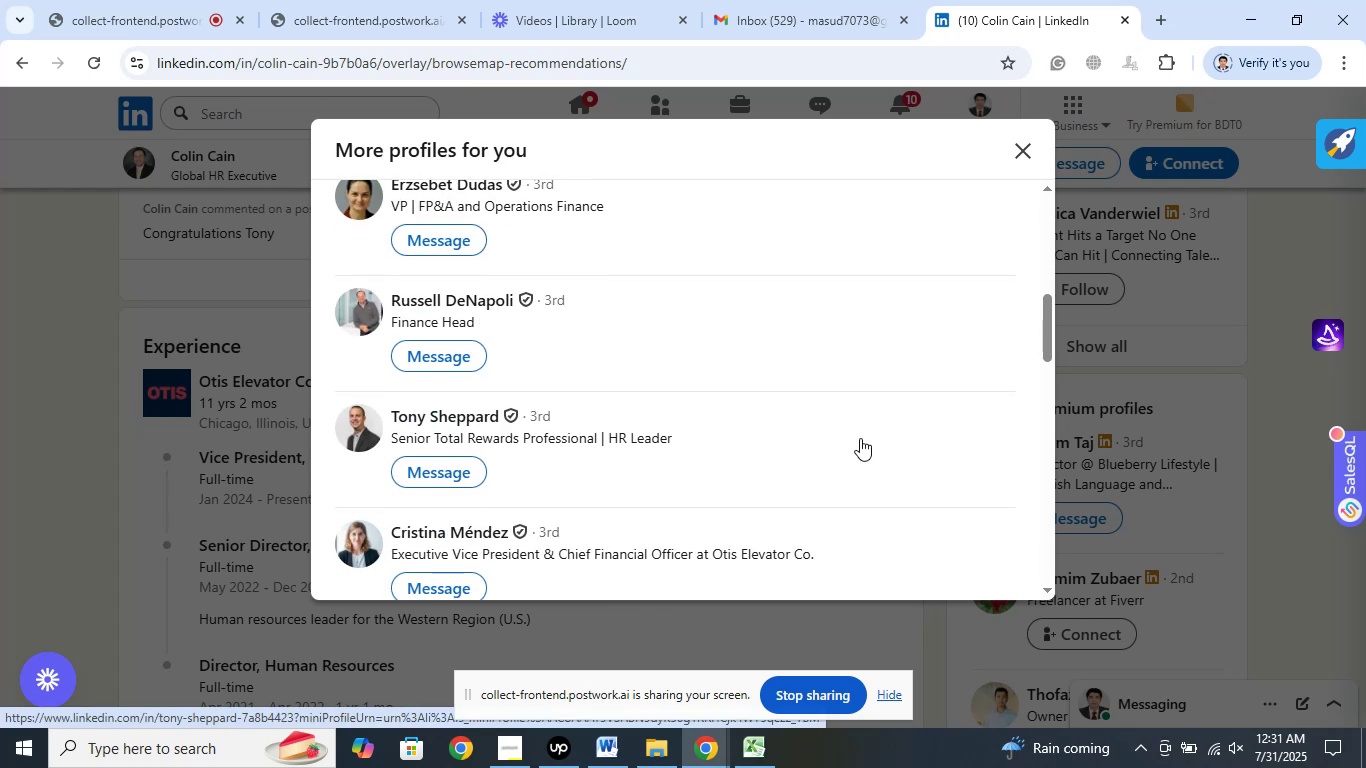 
wait(5.45)
 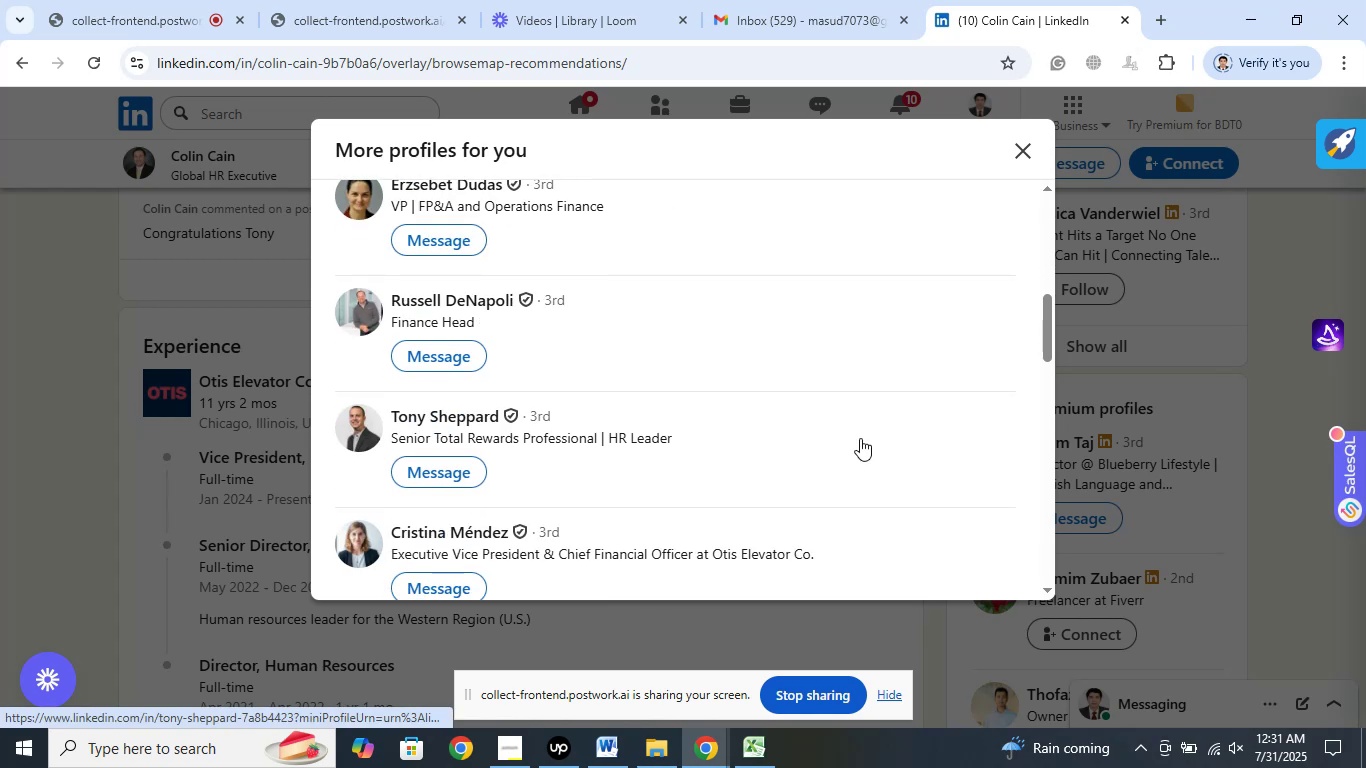 
scroll: coordinate [860, 437], scroll_direction: down, amount: 1.0
 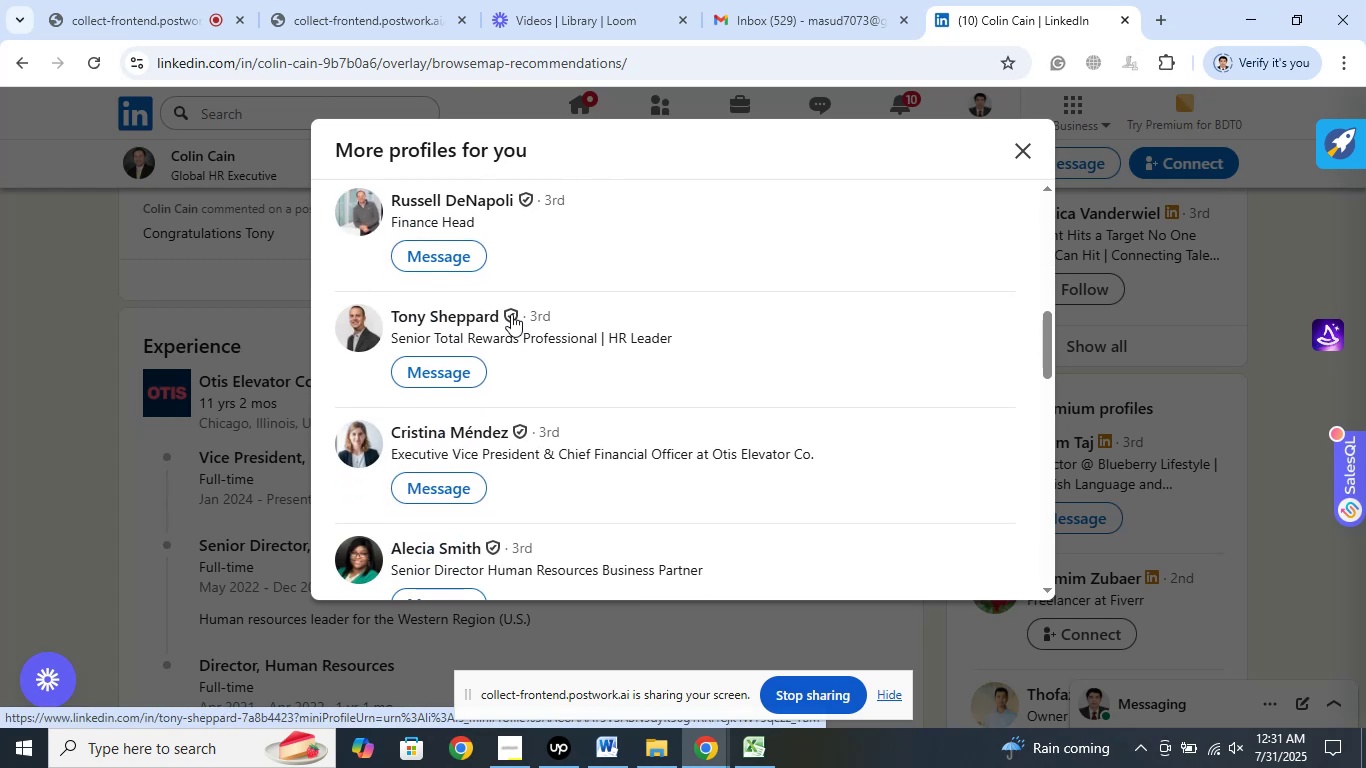 
right_click([481, 318])
 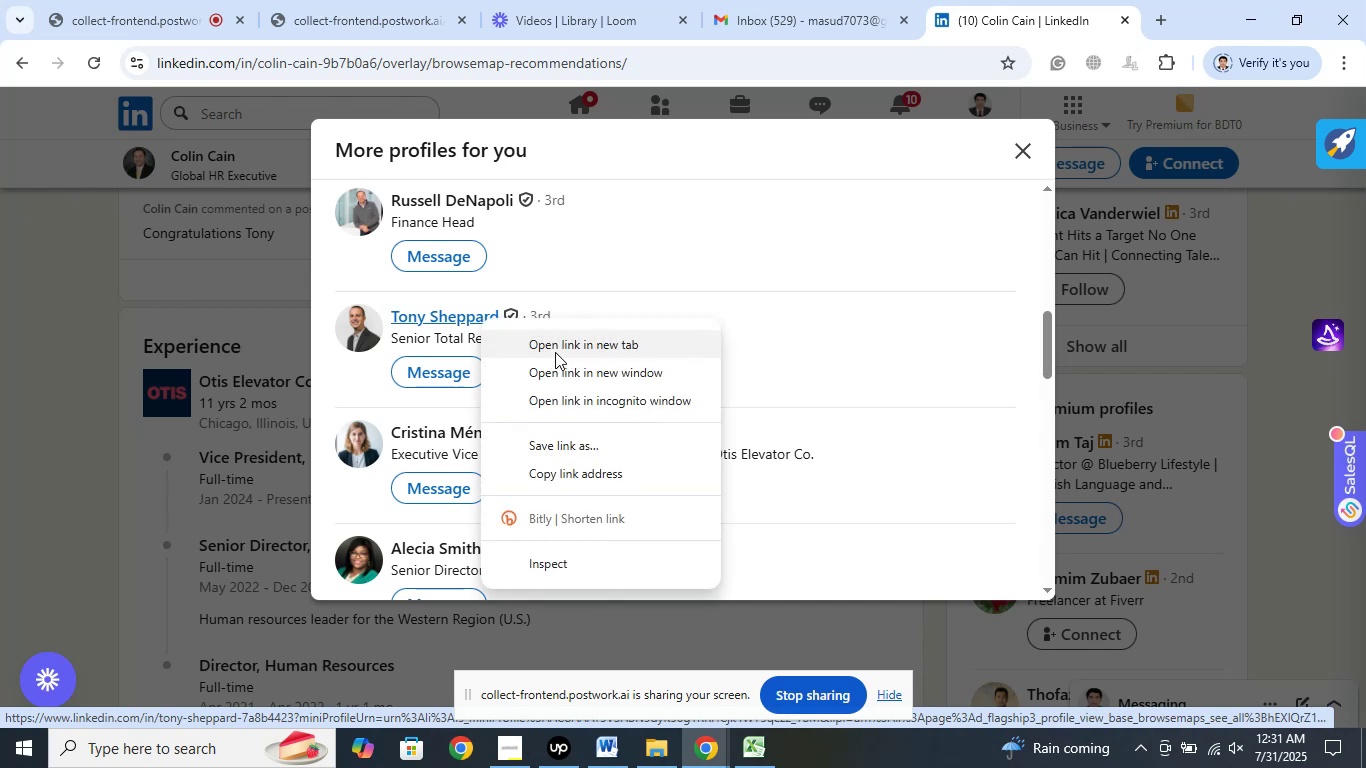 
left_click([556, 351])
 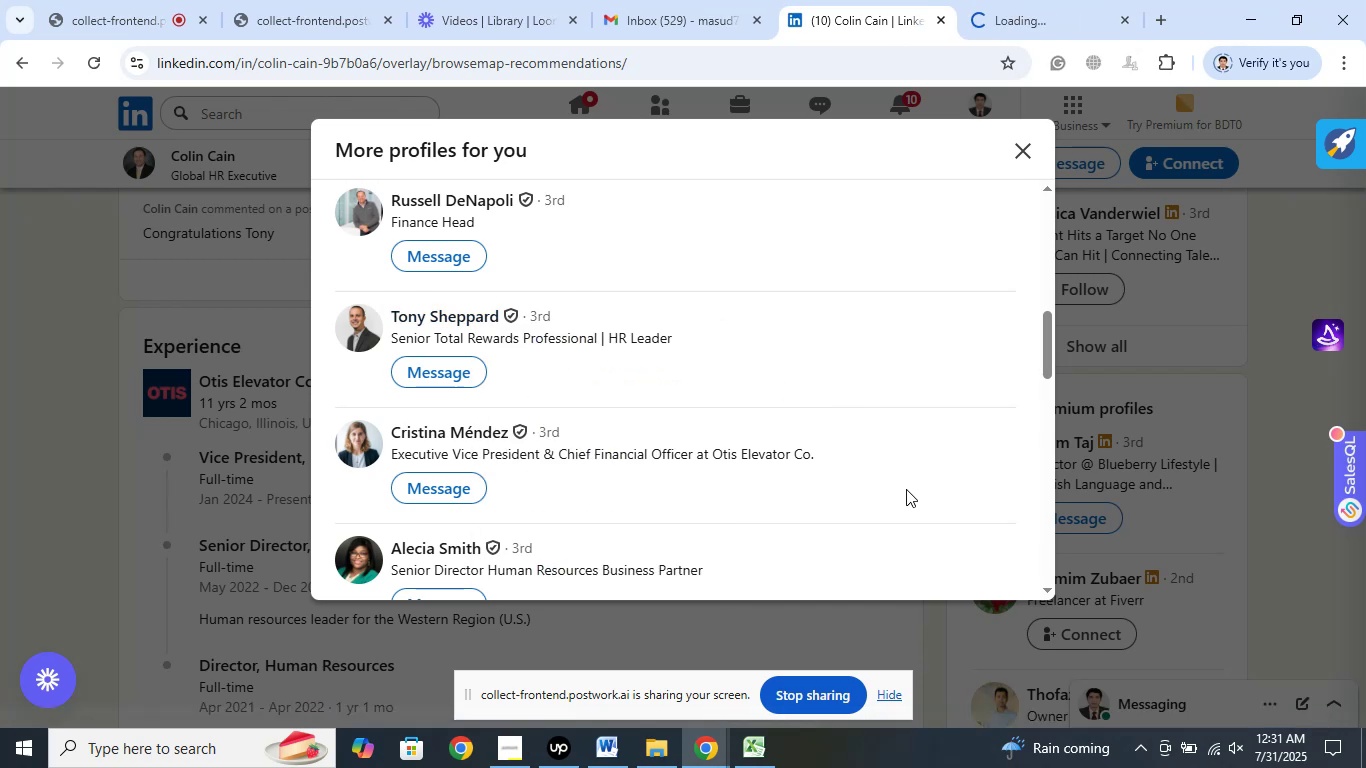 
scroll: coordinate [904, 464], scroll_direction: down, amount: 2.0
 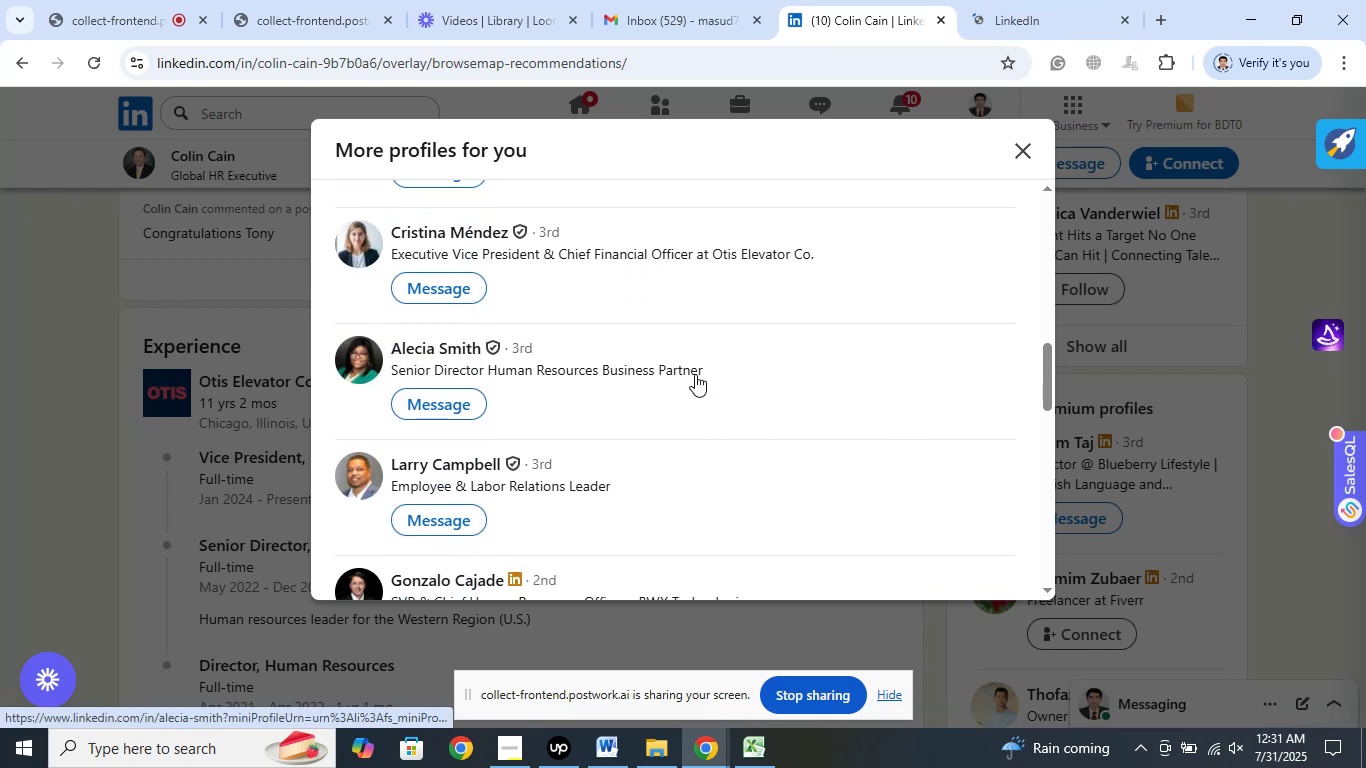 
right_click([515, 372])
 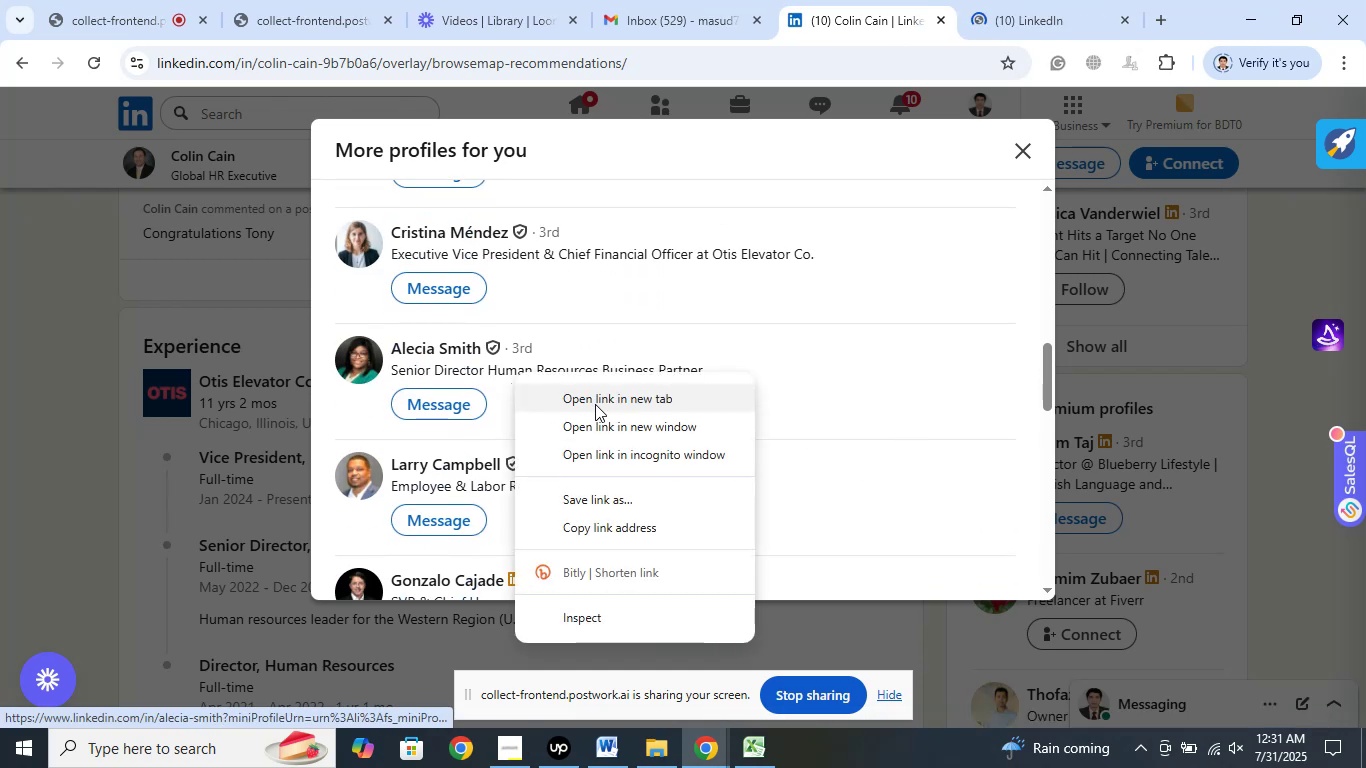 
left_click([595, 404])
 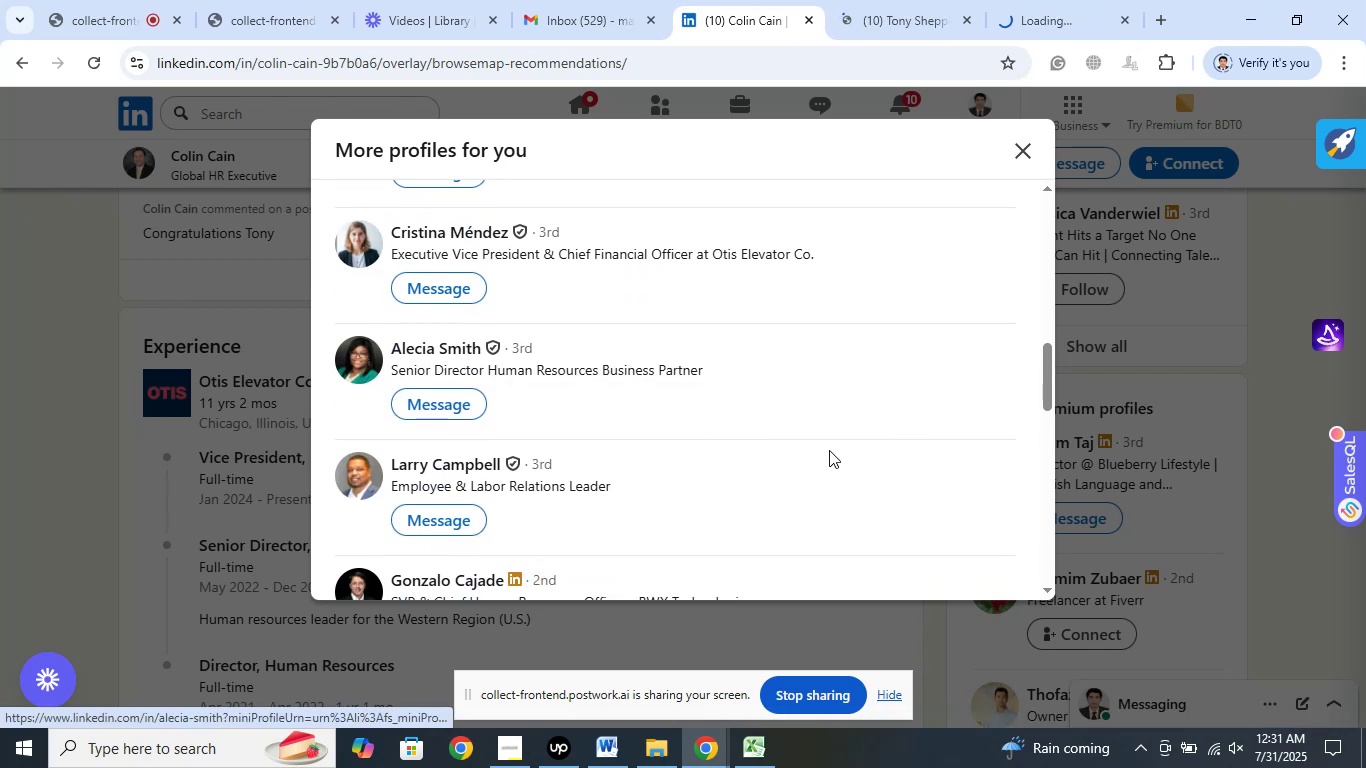 
scroll: coordinate [827, 450], scroll_direction: down, amount: 2.0
 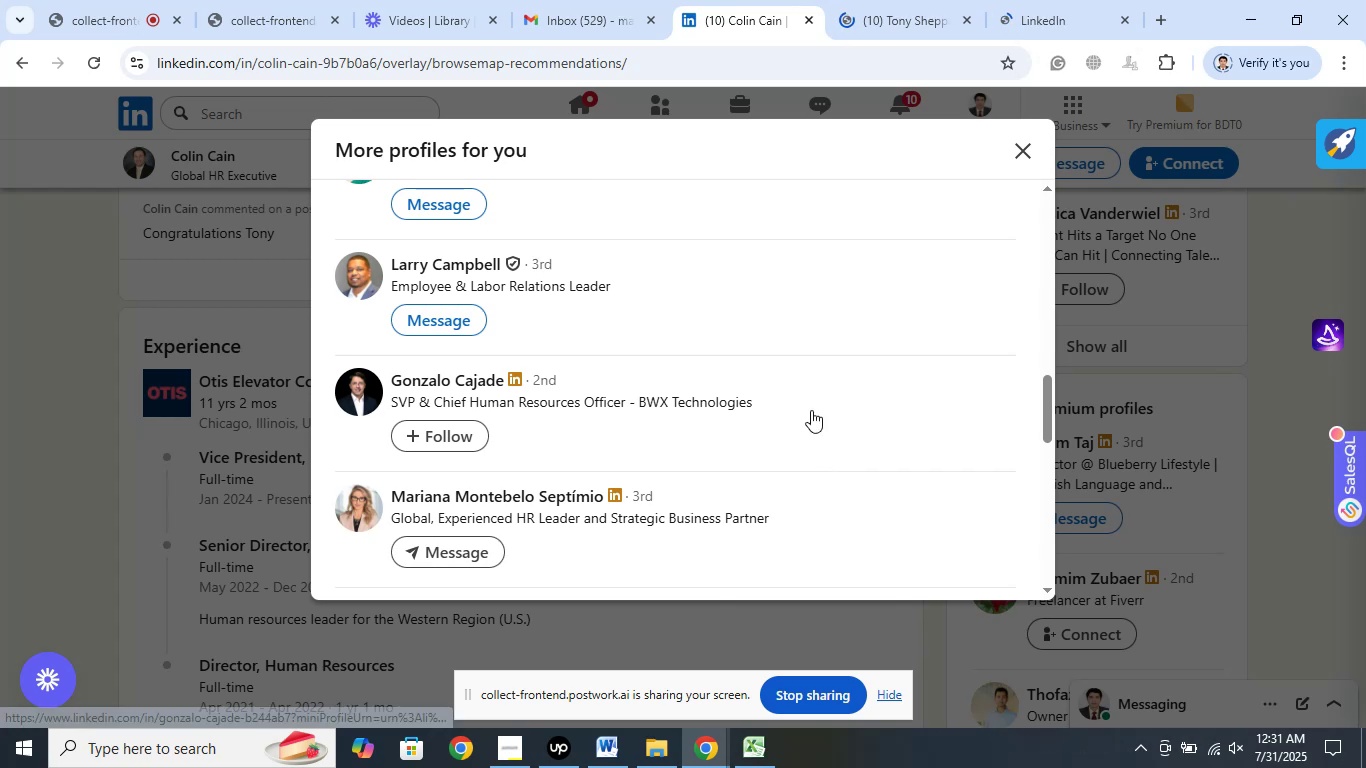 
wait(5.58)
 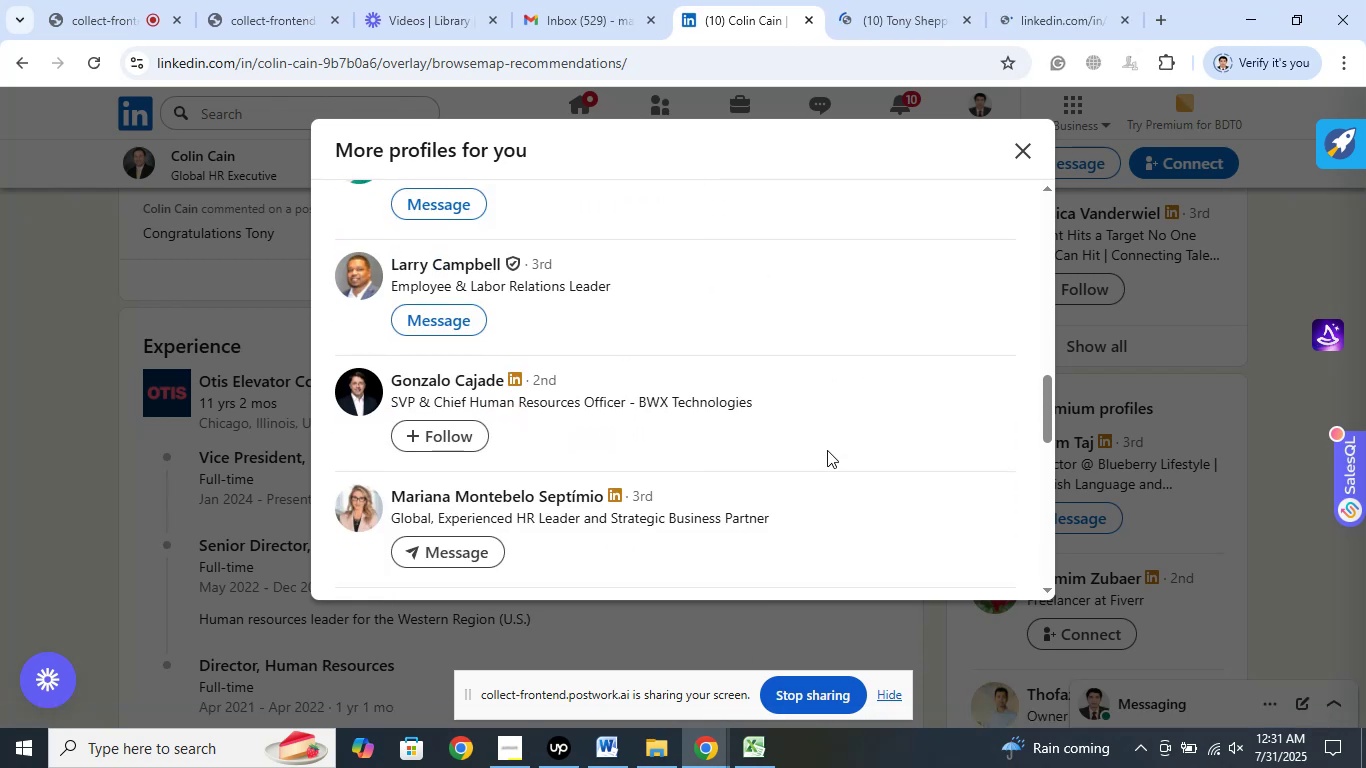 
scroll: coordinate [840, 411], scroll_direction: down, amount: 1.0
 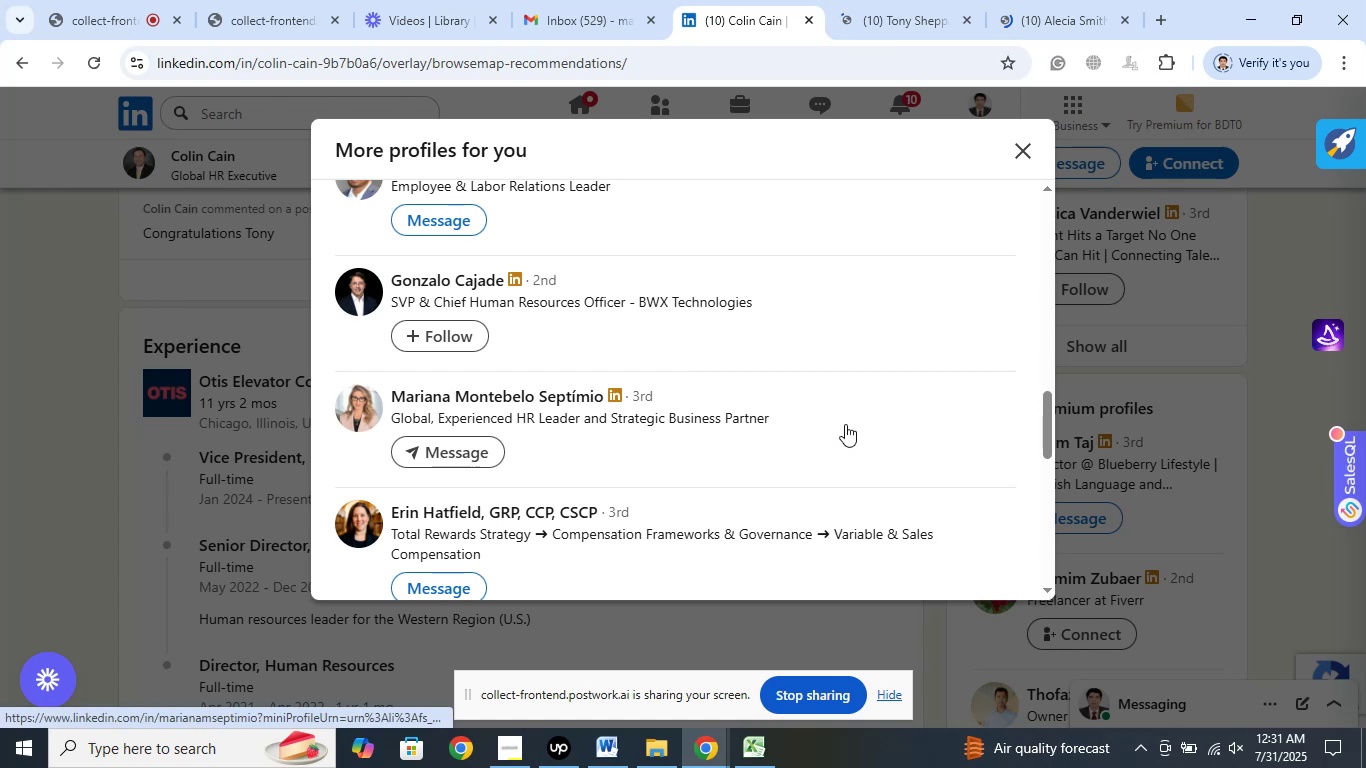 
wait(25.09)
 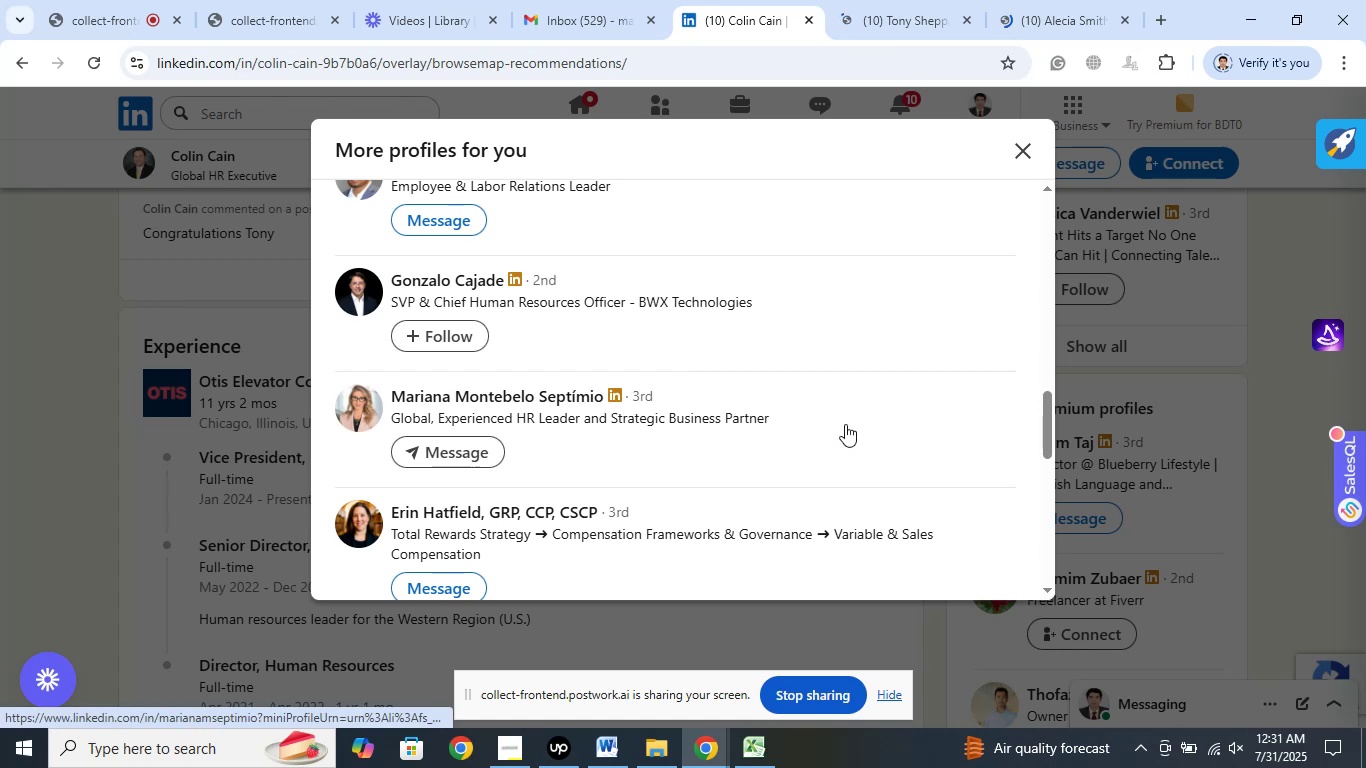 
left_click([1064, 7])
 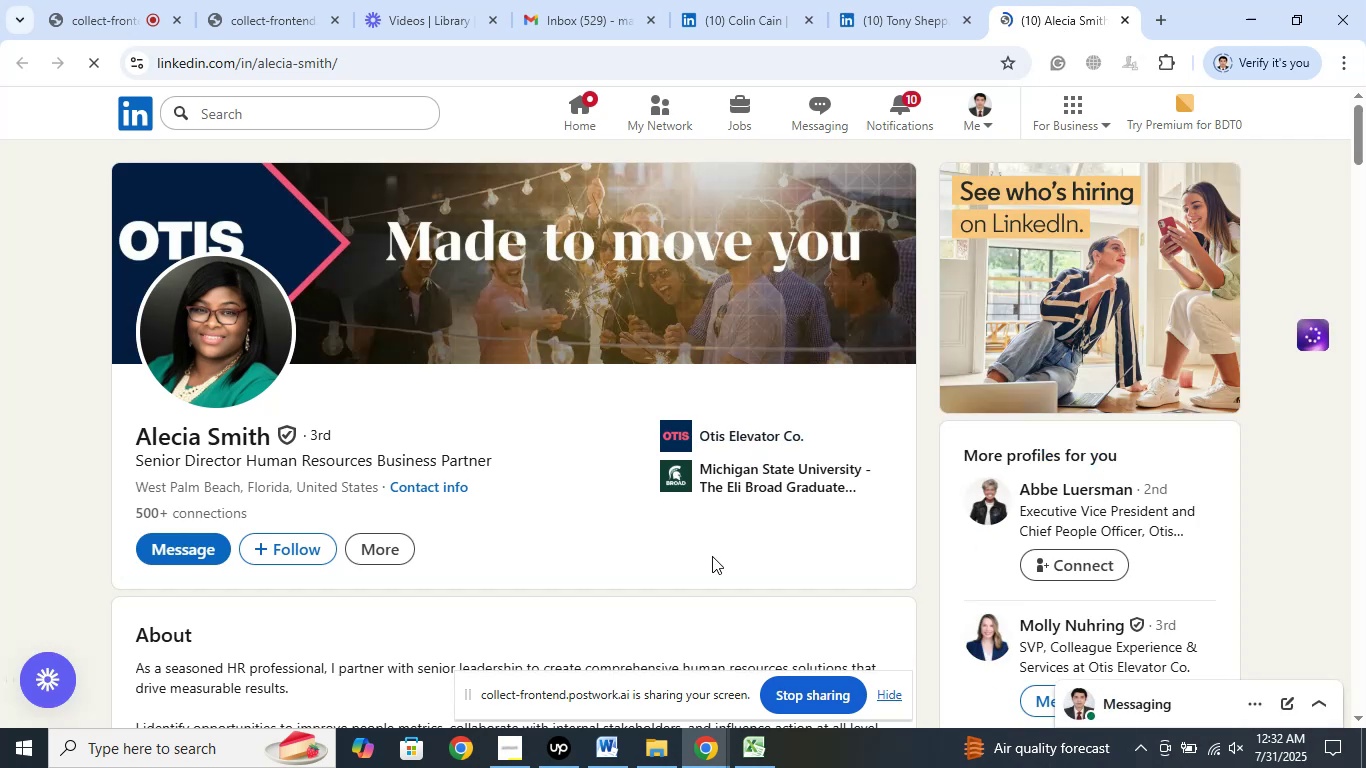 
wait(7.55)
 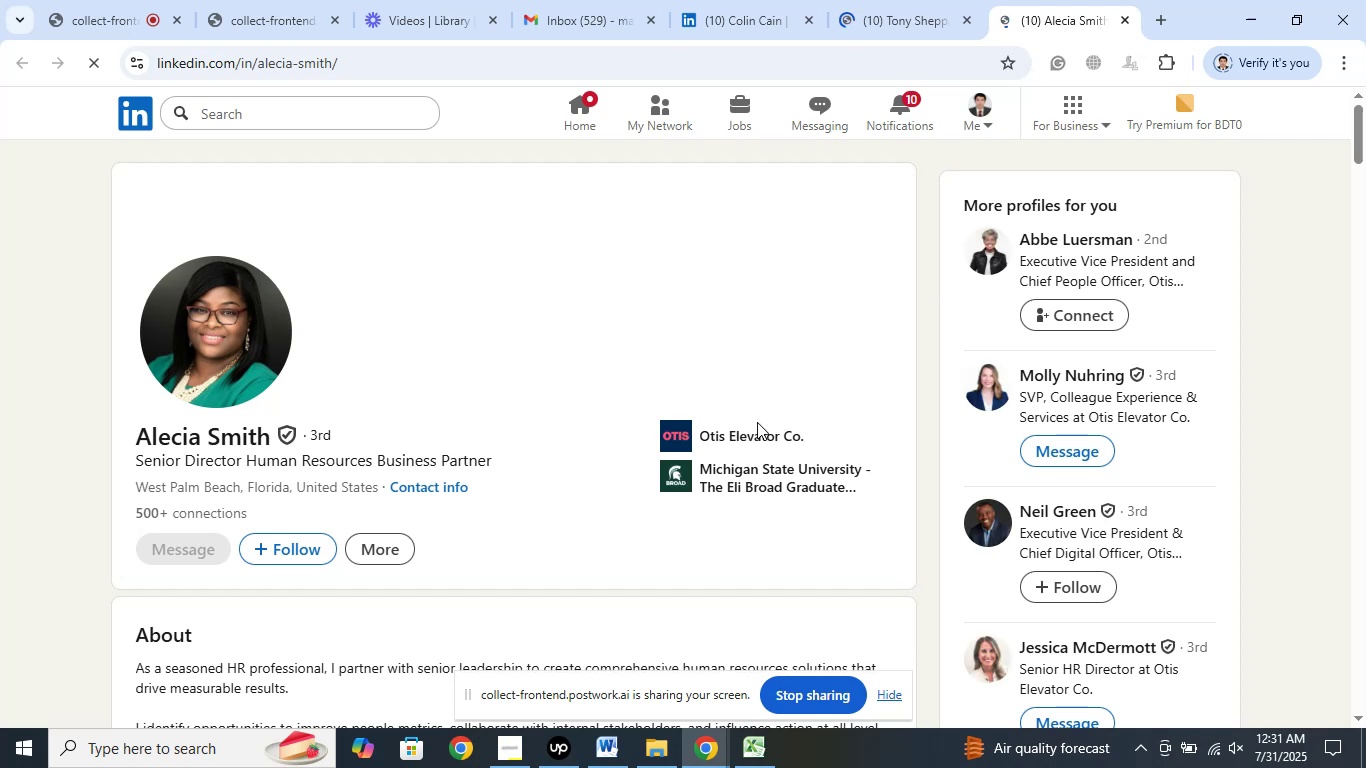 
left_click([98, 17])
 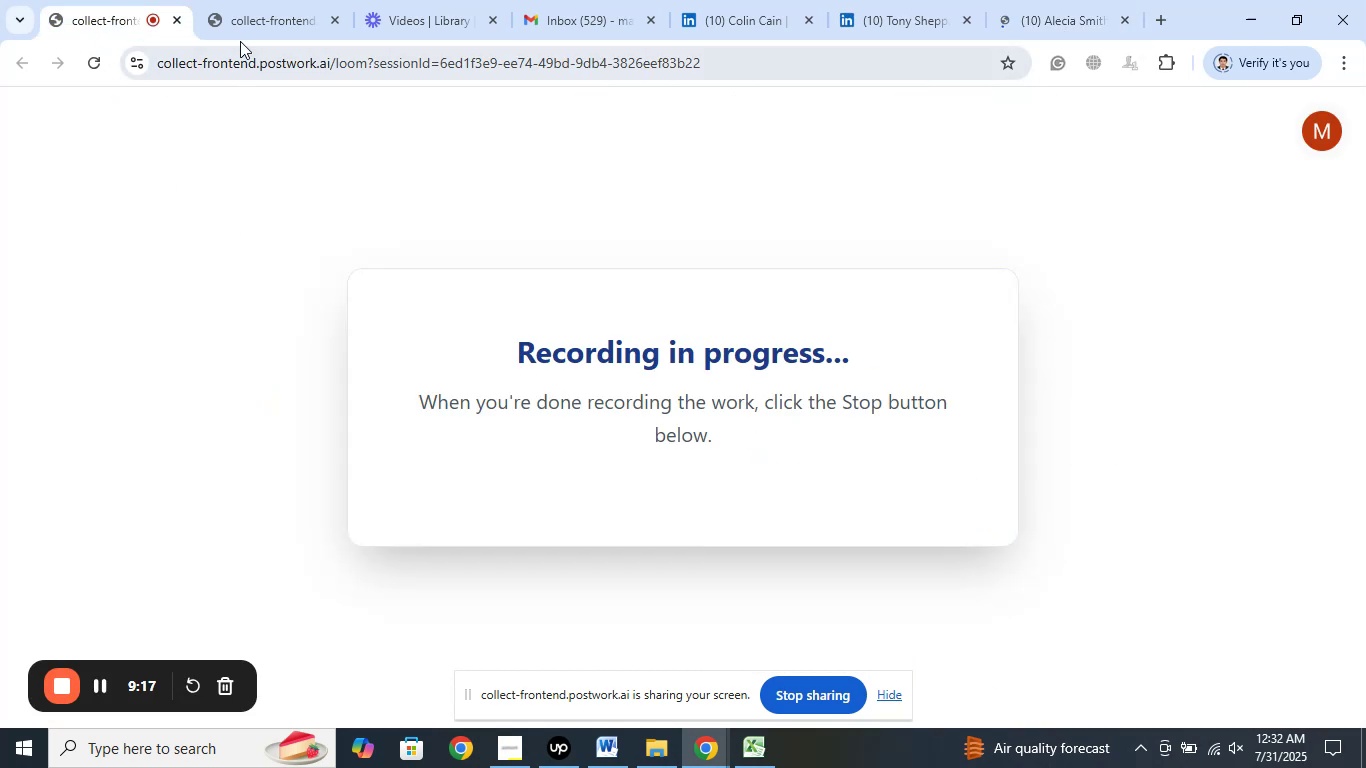 
left_click([249, 19])
 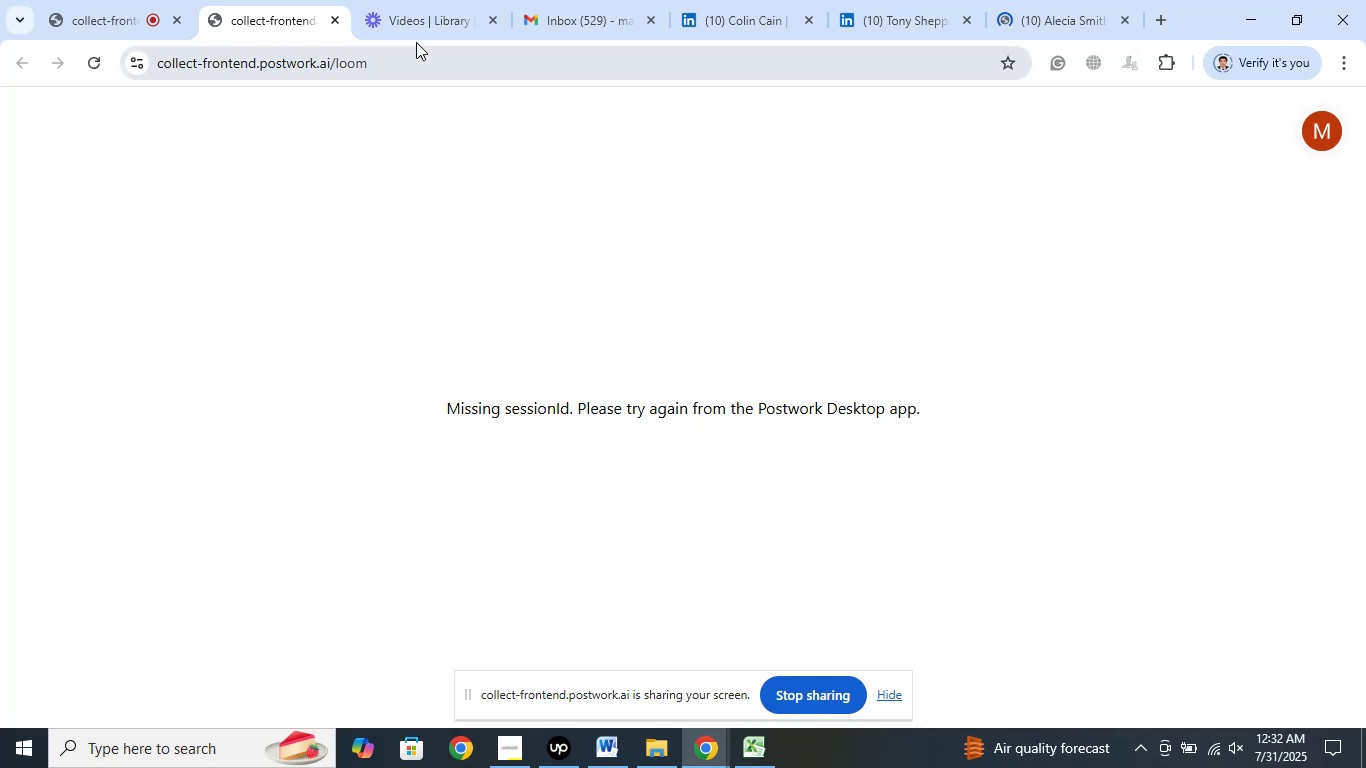 
left_click([413, 26])
 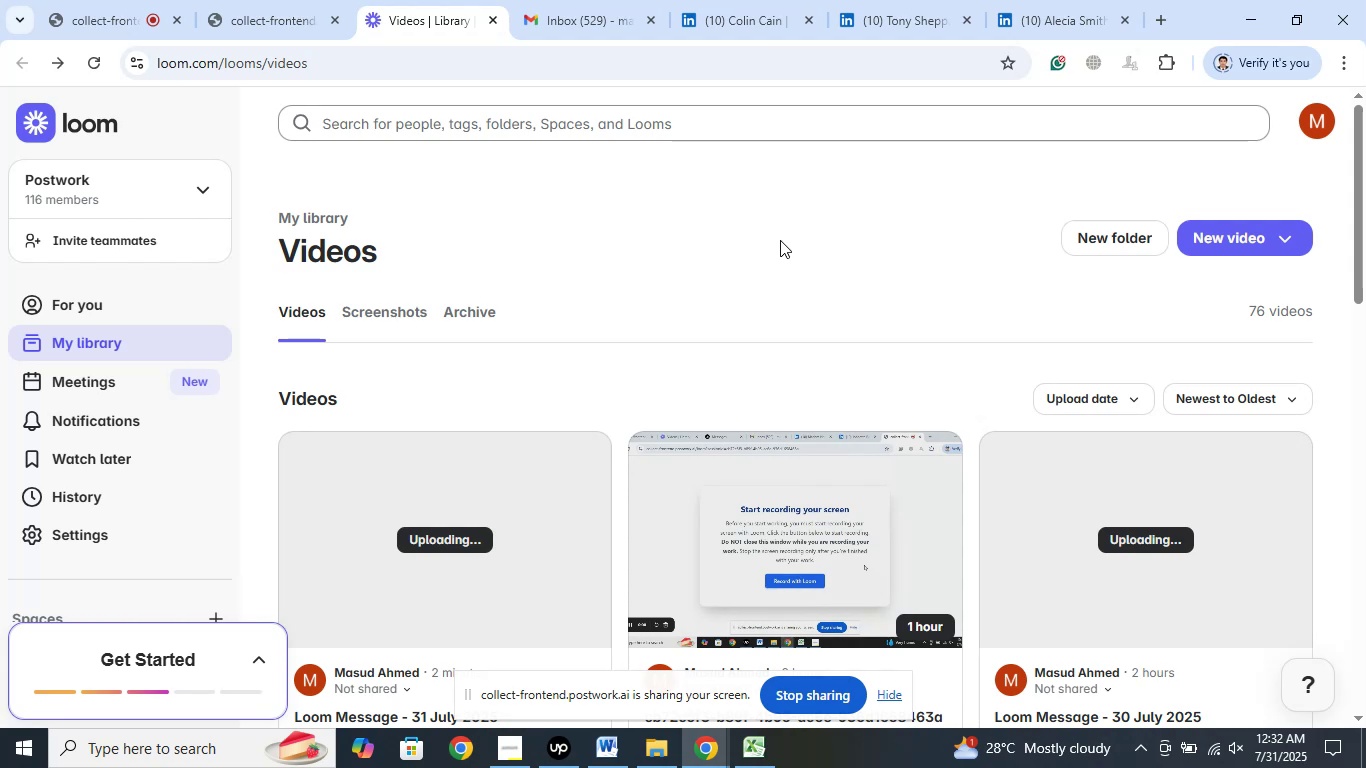 
wait(24.93)
 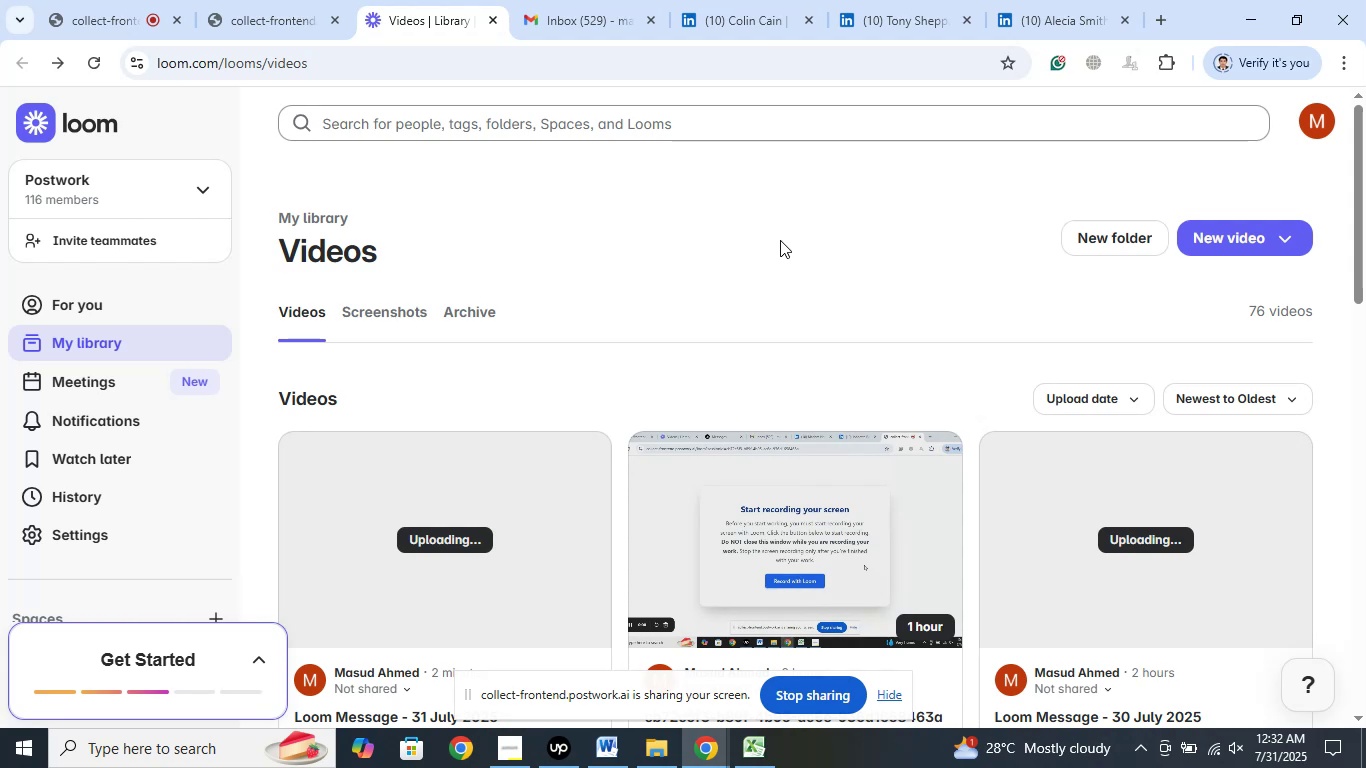 
left_click([1045, 28])
 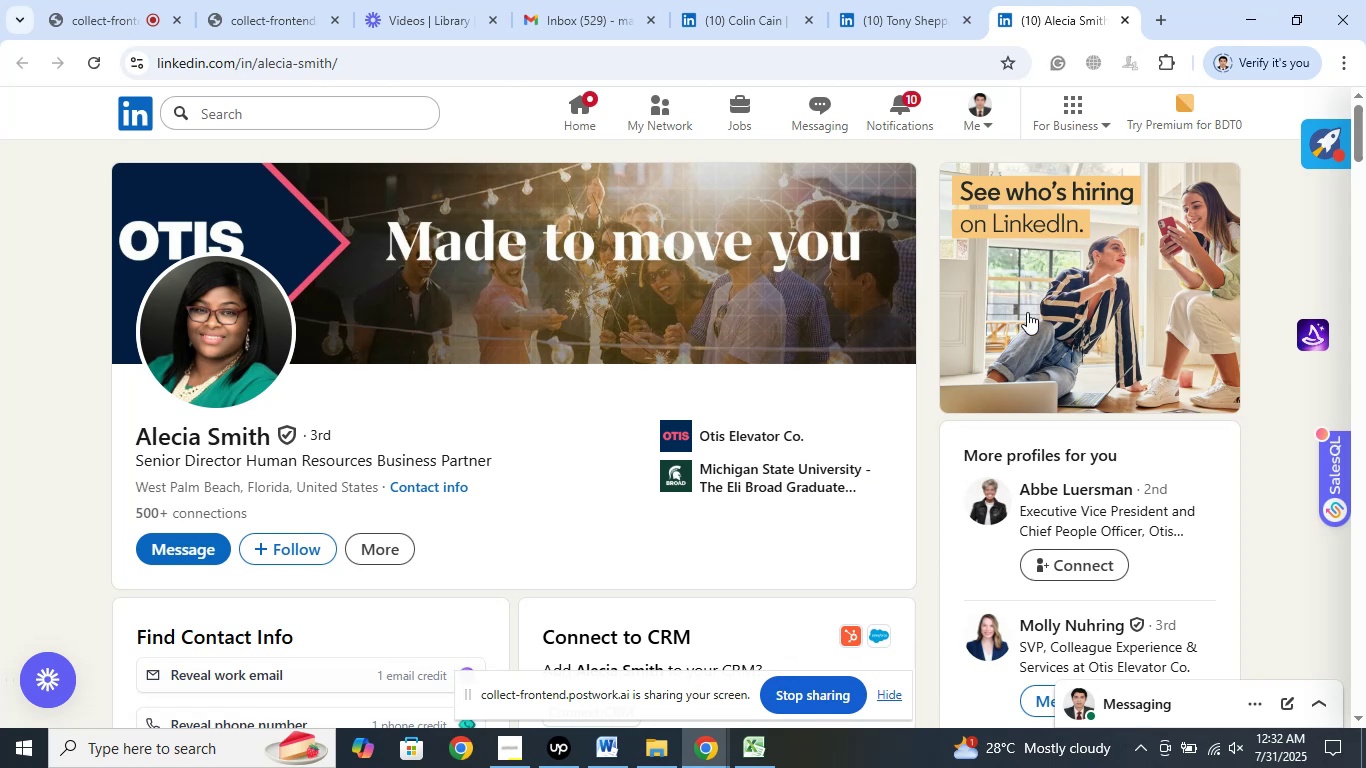 
wait(11.42)
 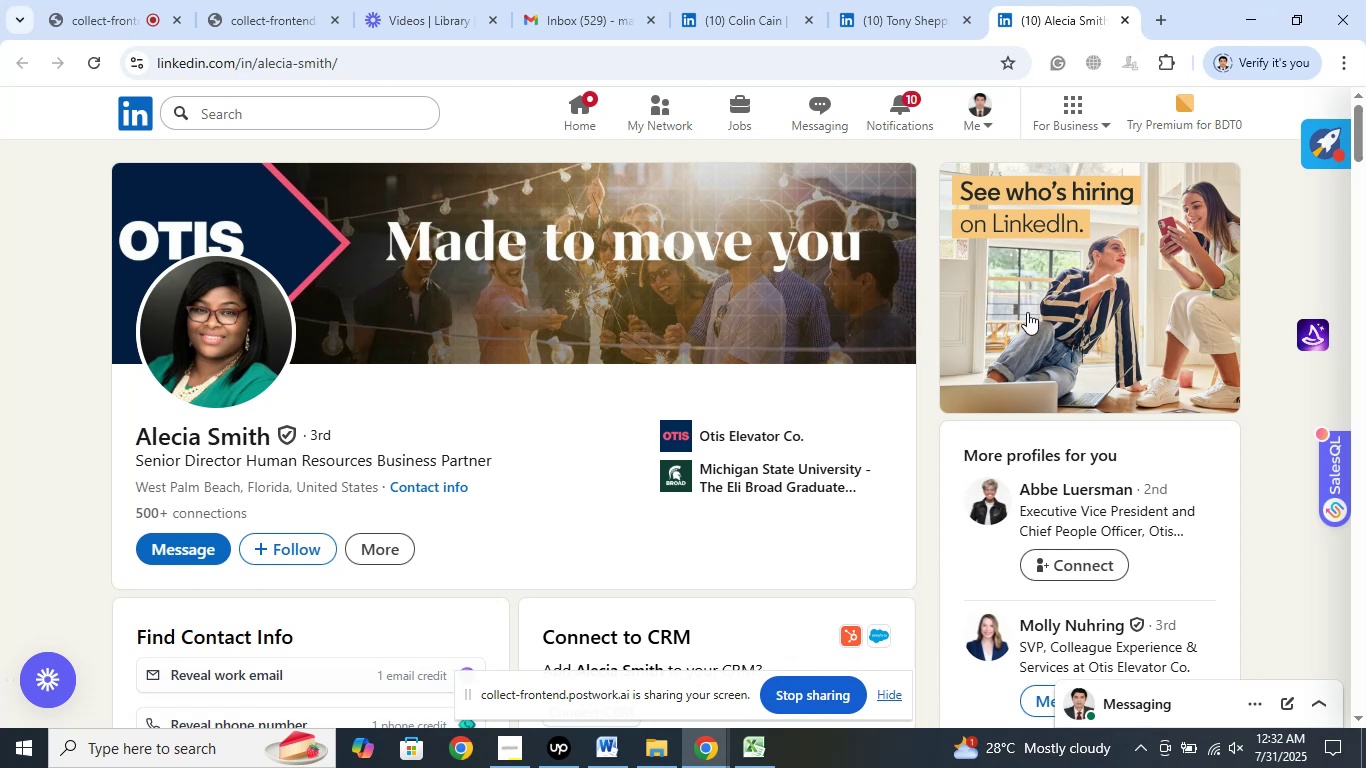 
left_click([1125, 26])
 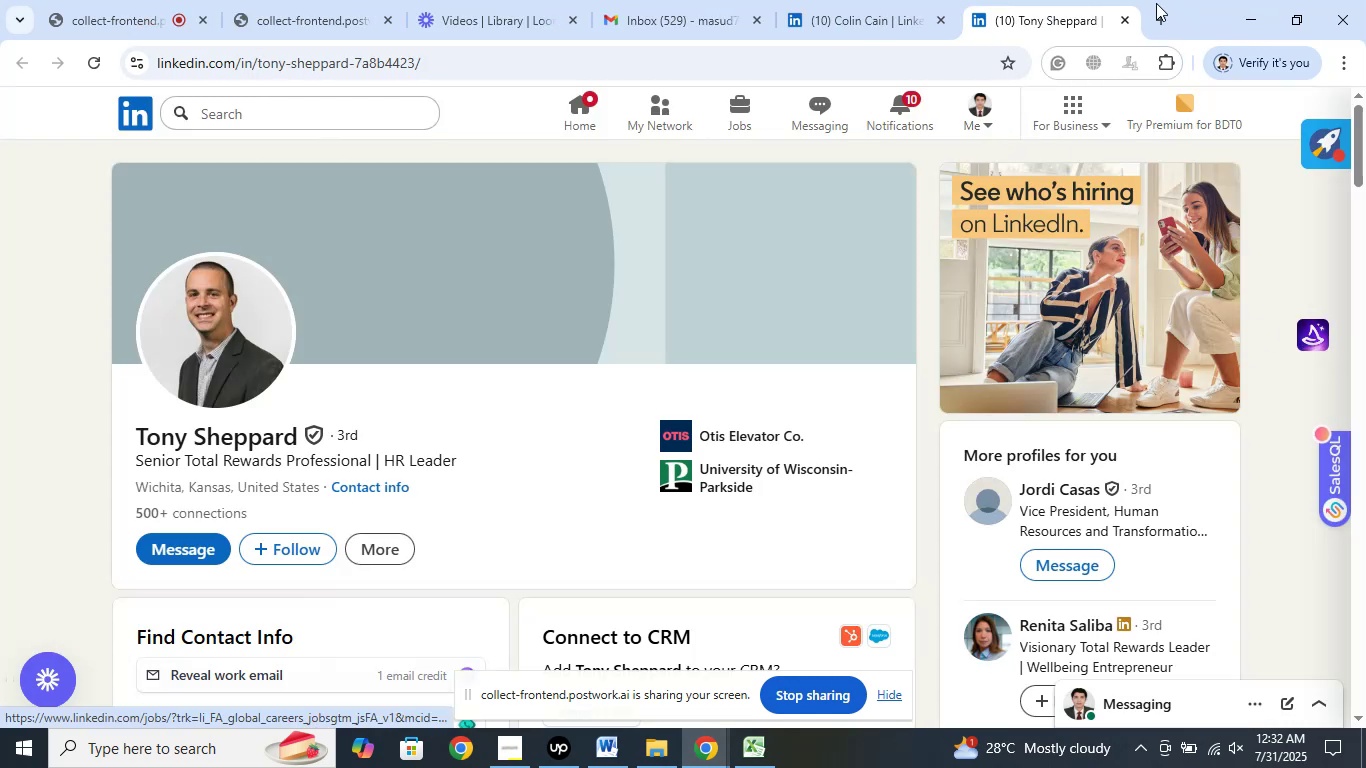 
left_click([1125, 19])
 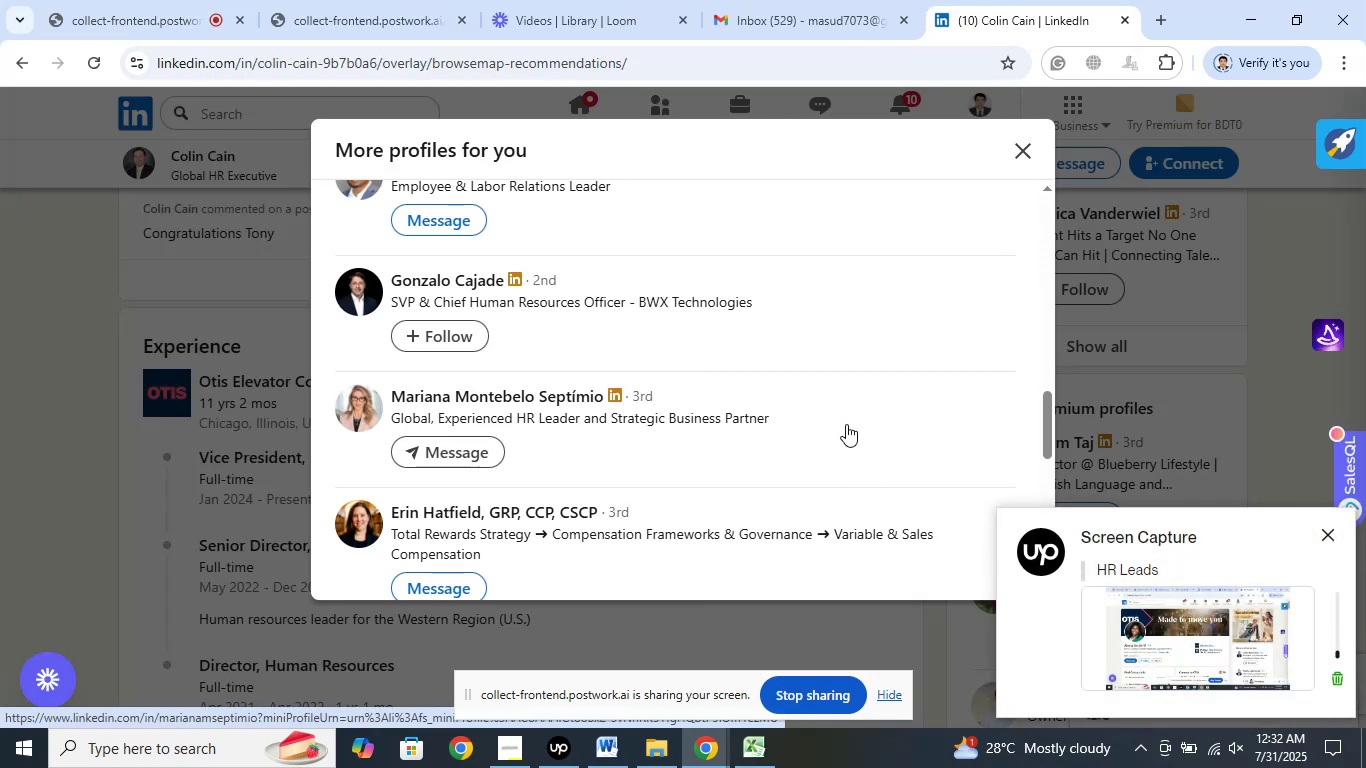 
wait(5.02)
 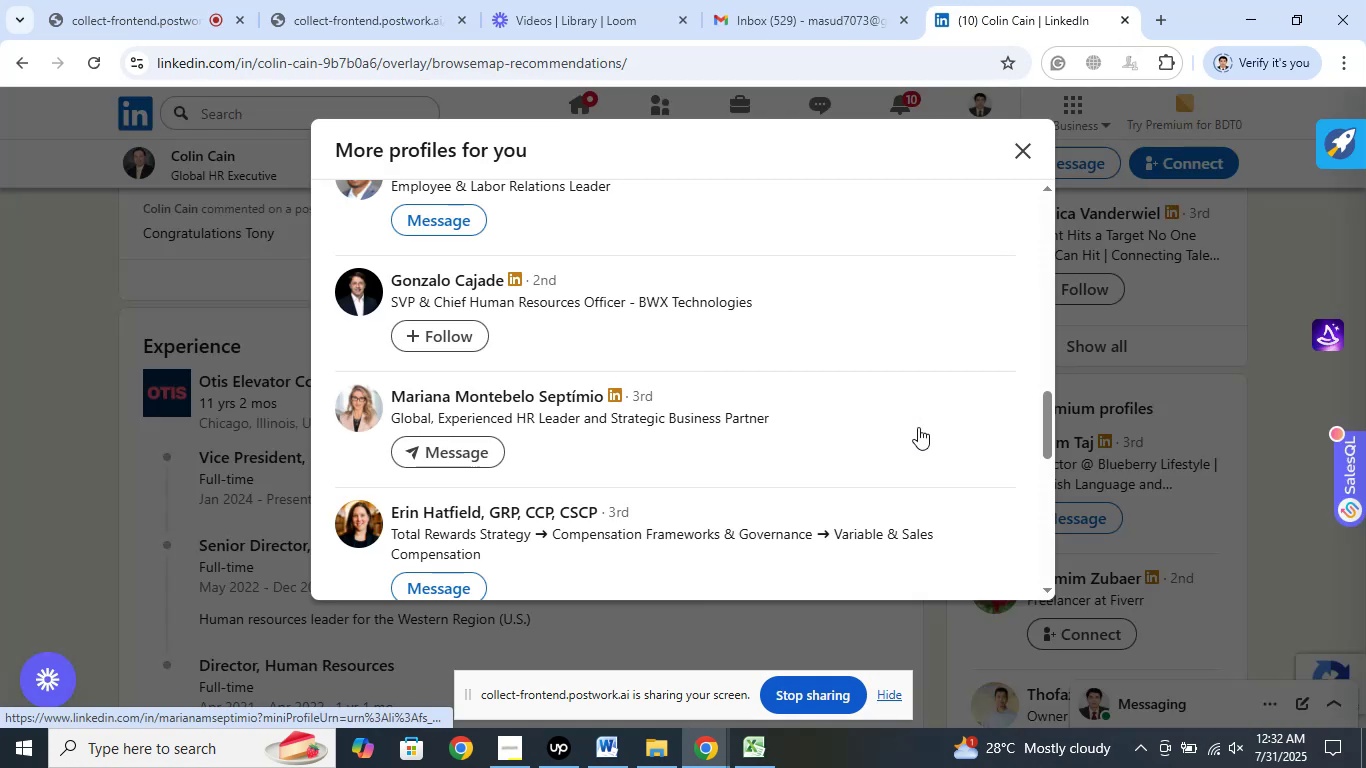 
left_click([559, 755])
 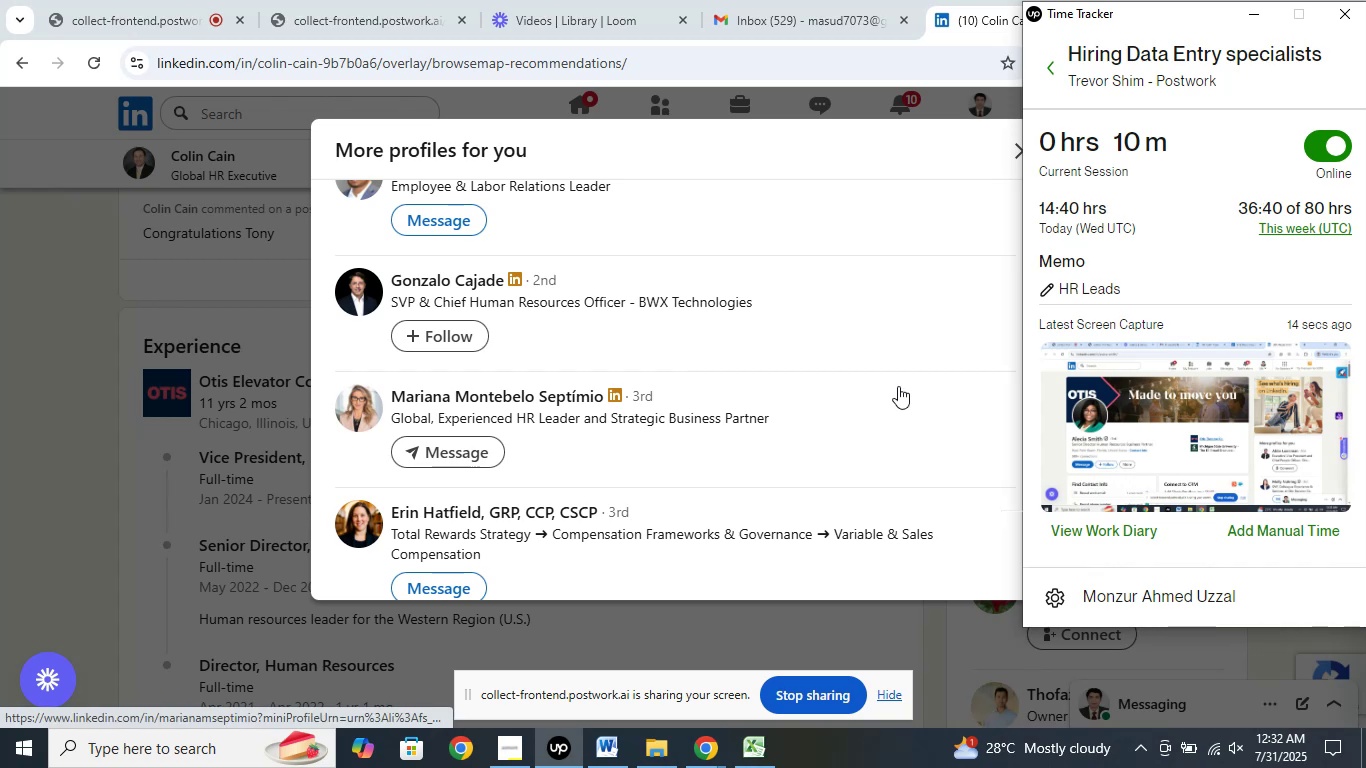 
wait(7.19)
 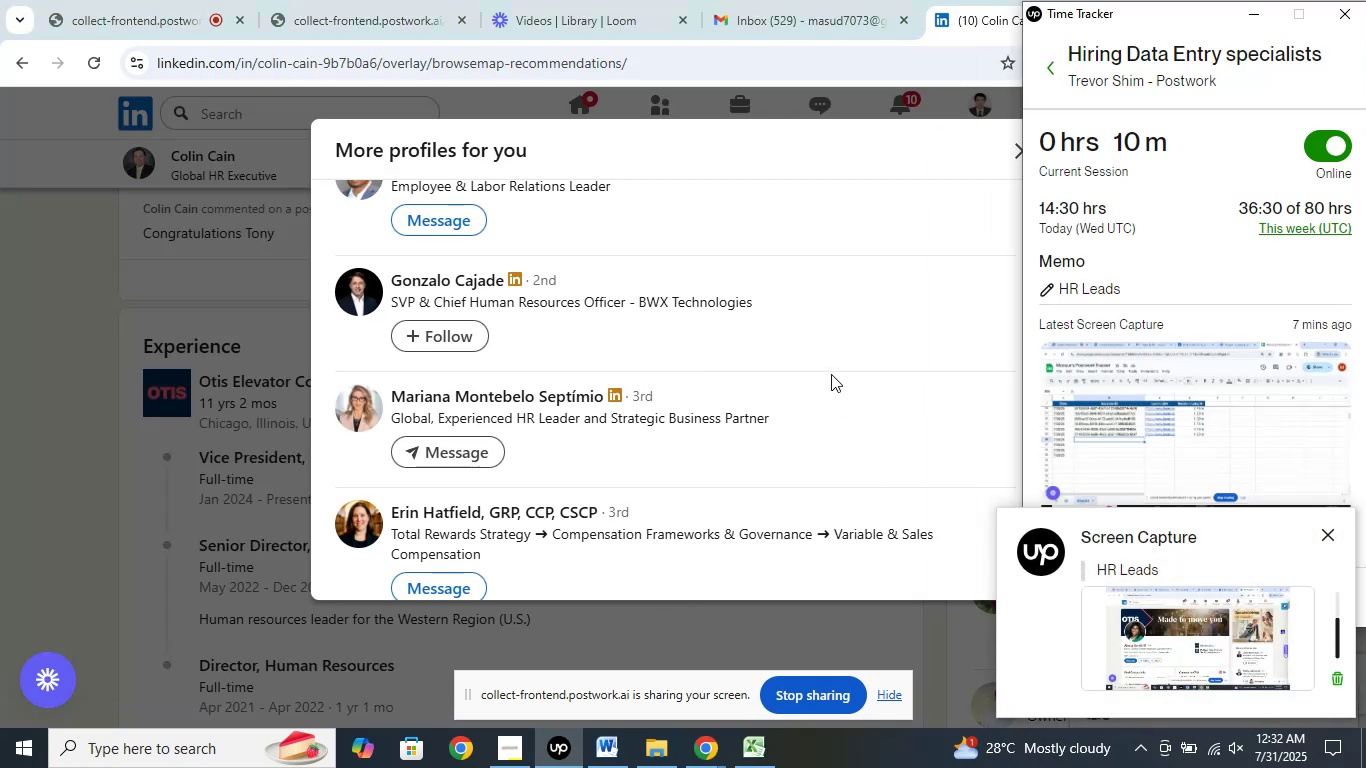 
left_click([1254, 20])
 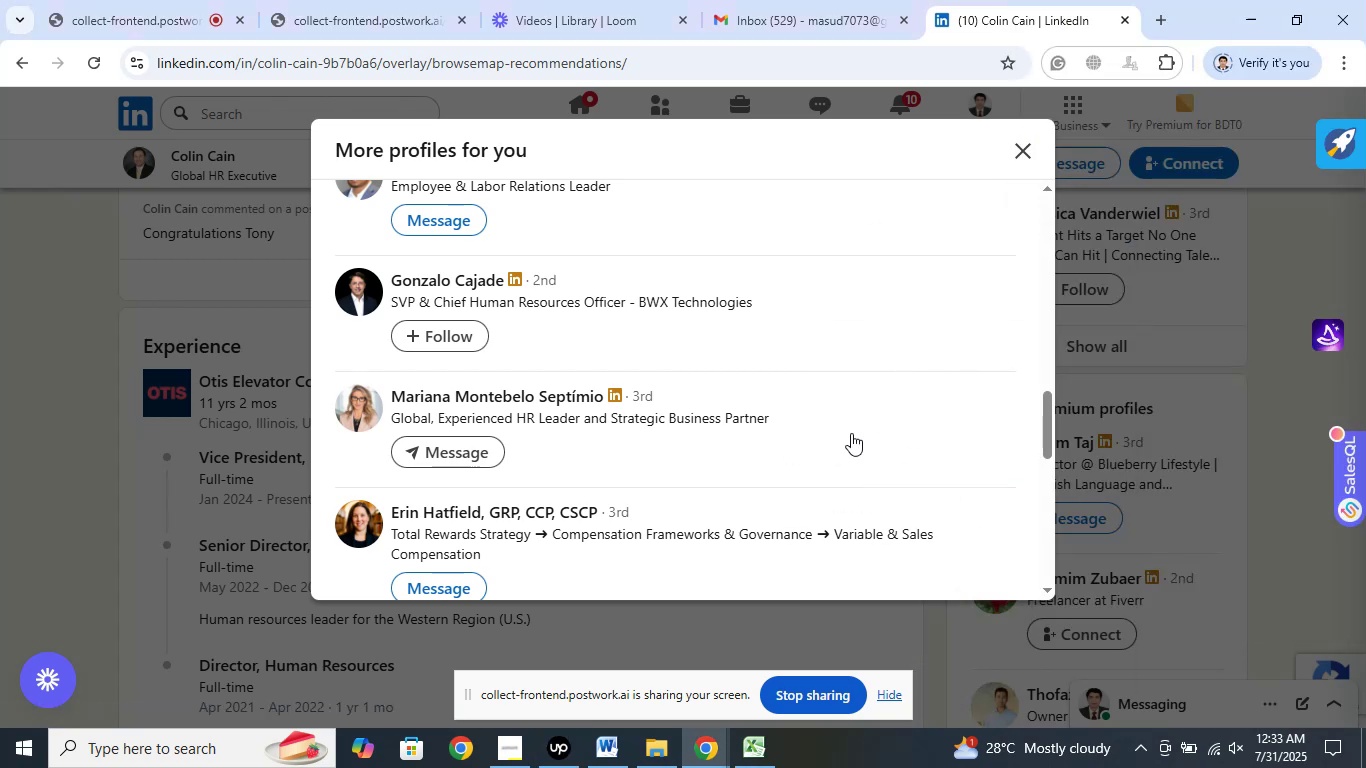 
wait(6.17)
 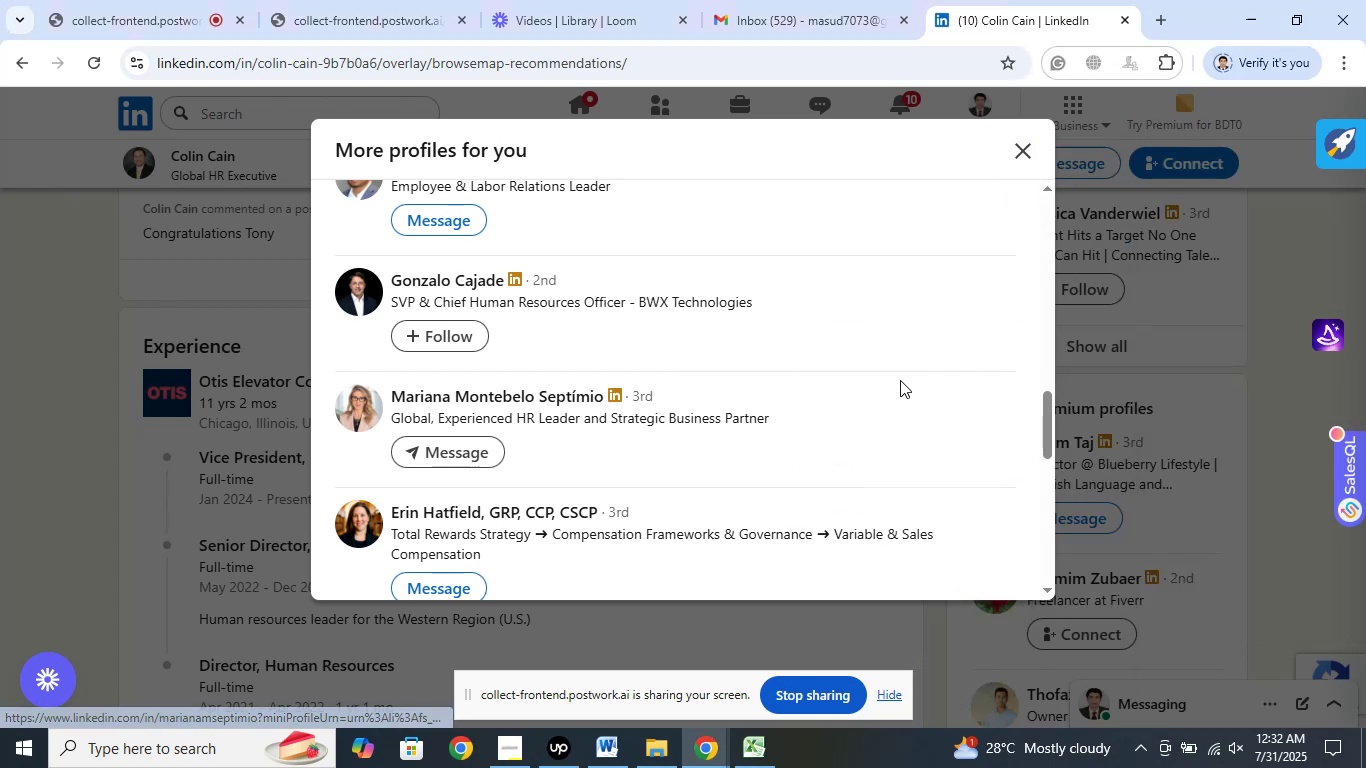 
scroll: coordinate [858, 435], scroll_direction: down, amount: 1.0
 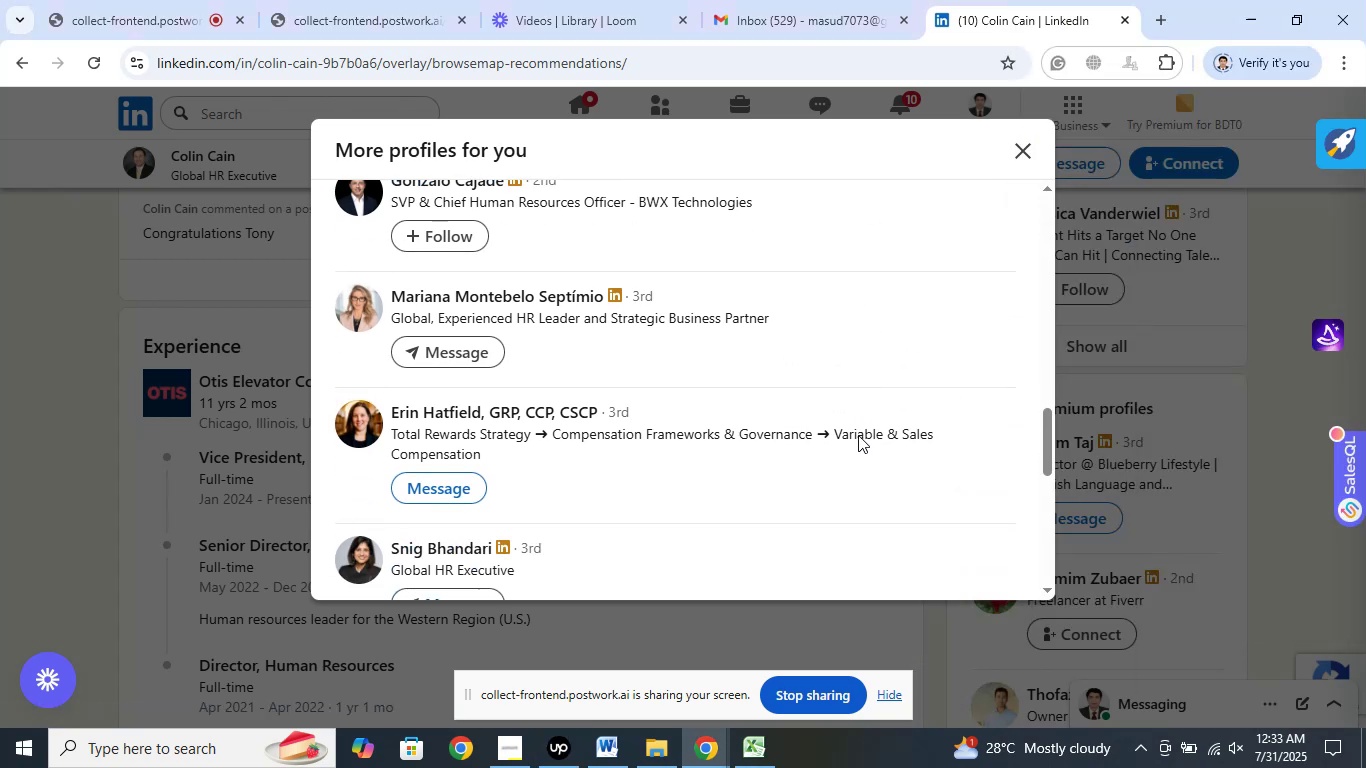 
scroll: coordinate [858, 432], scroll_direction: up, amount: 1.0
 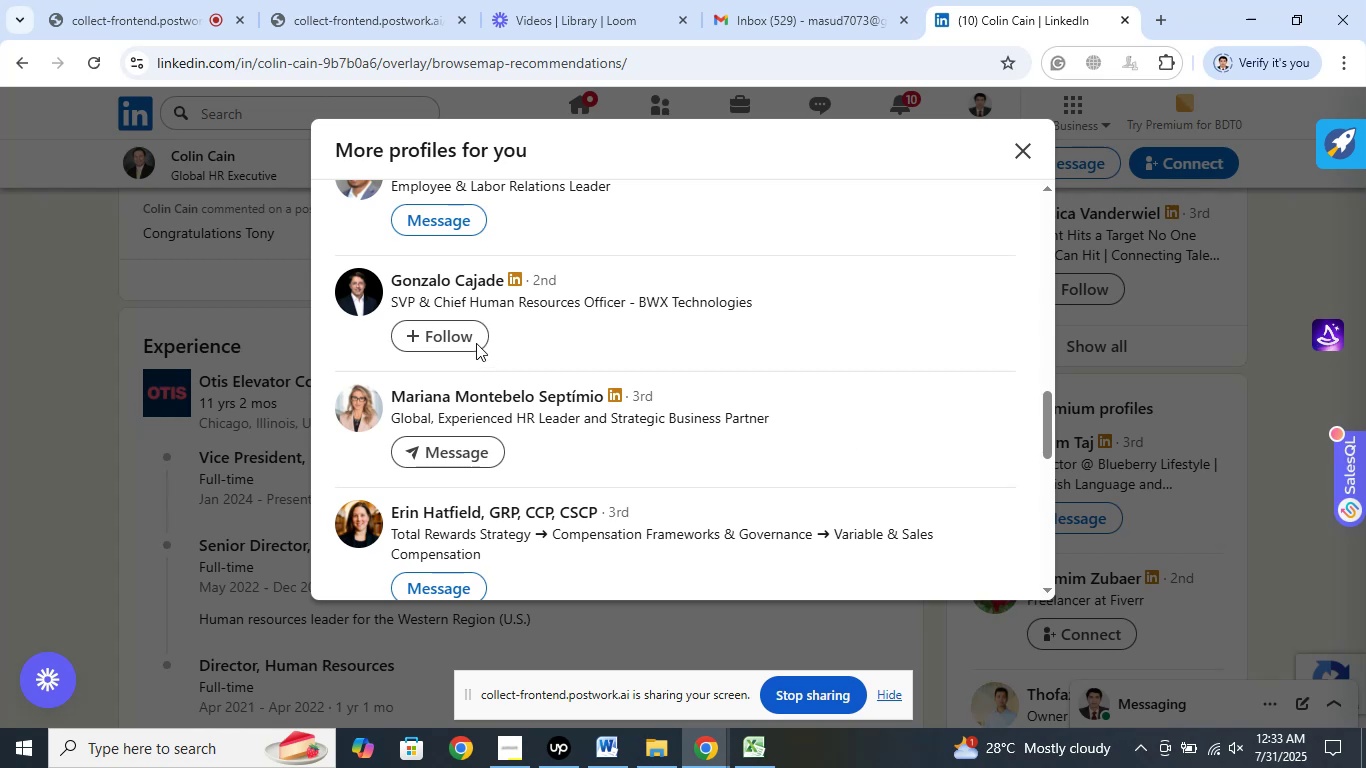 
right_click([446, 290])
 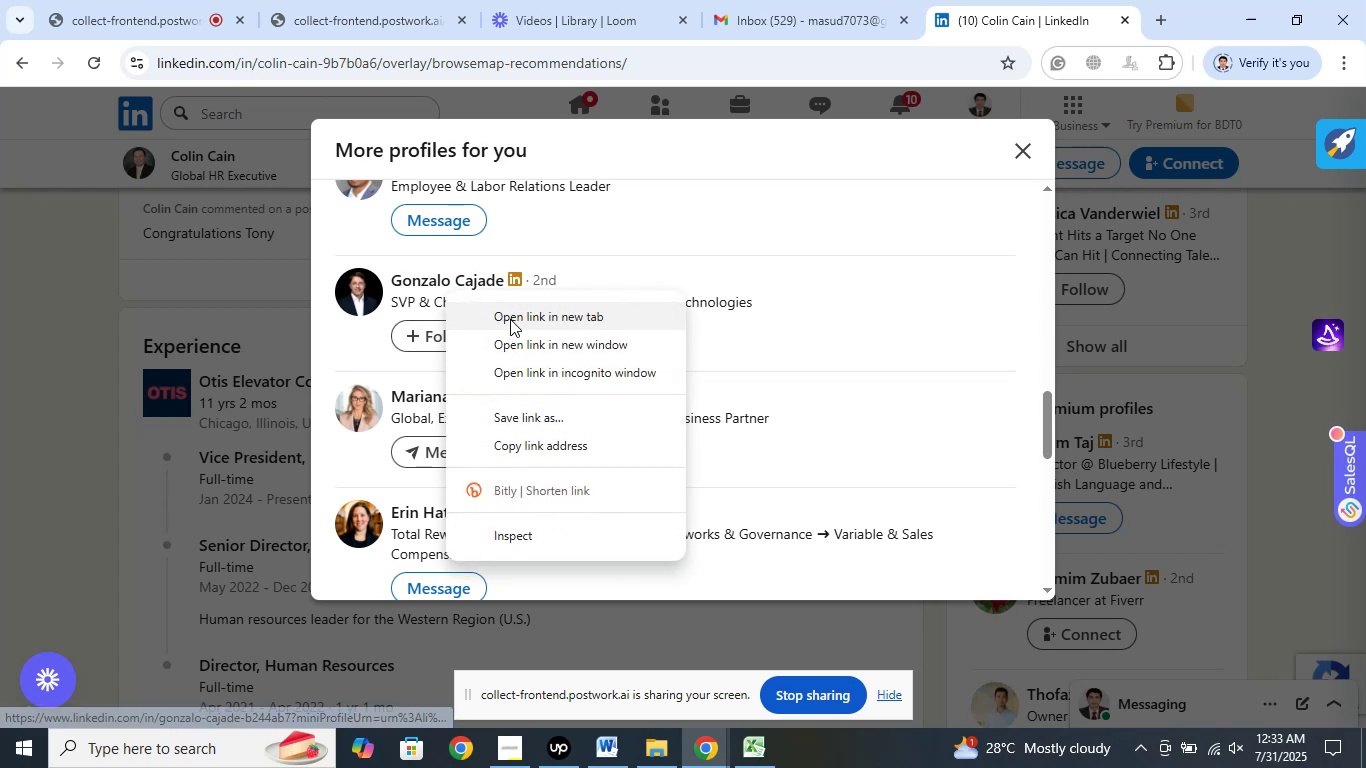 
left_click([510, 319])
 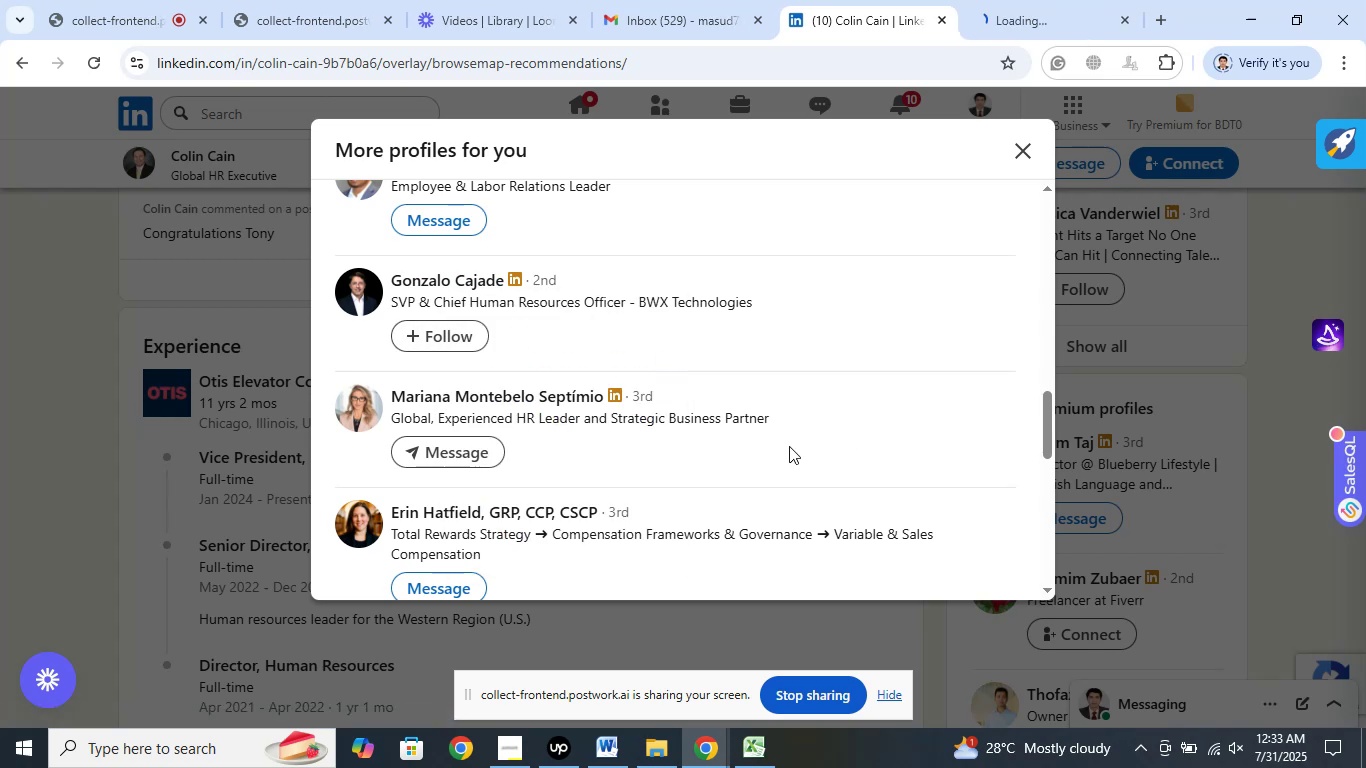 
scroll: coordinate [790, 450], scroll_direction: up, amount: 2.0
 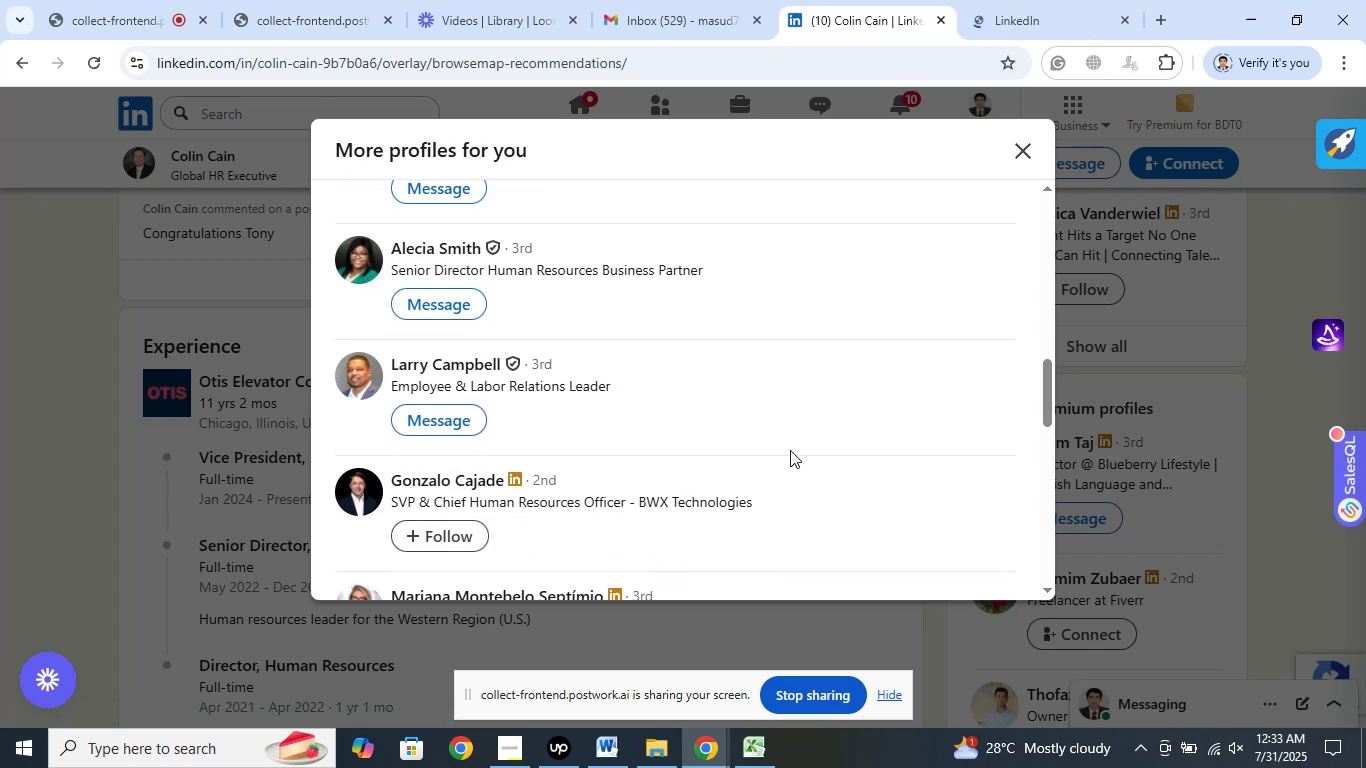 
scroll: coordinate [794, 445], scroll_direction: down, amount: 2.0
 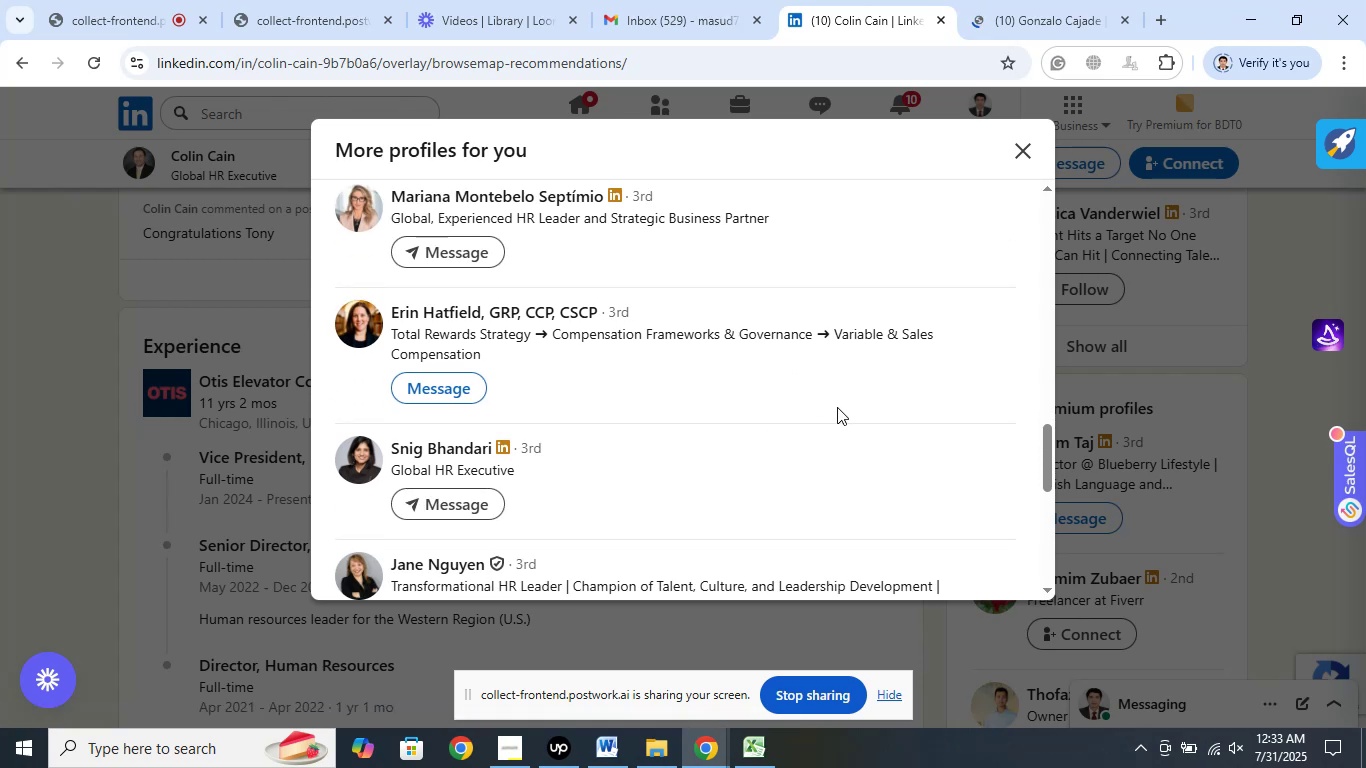 
wait(5.37)
 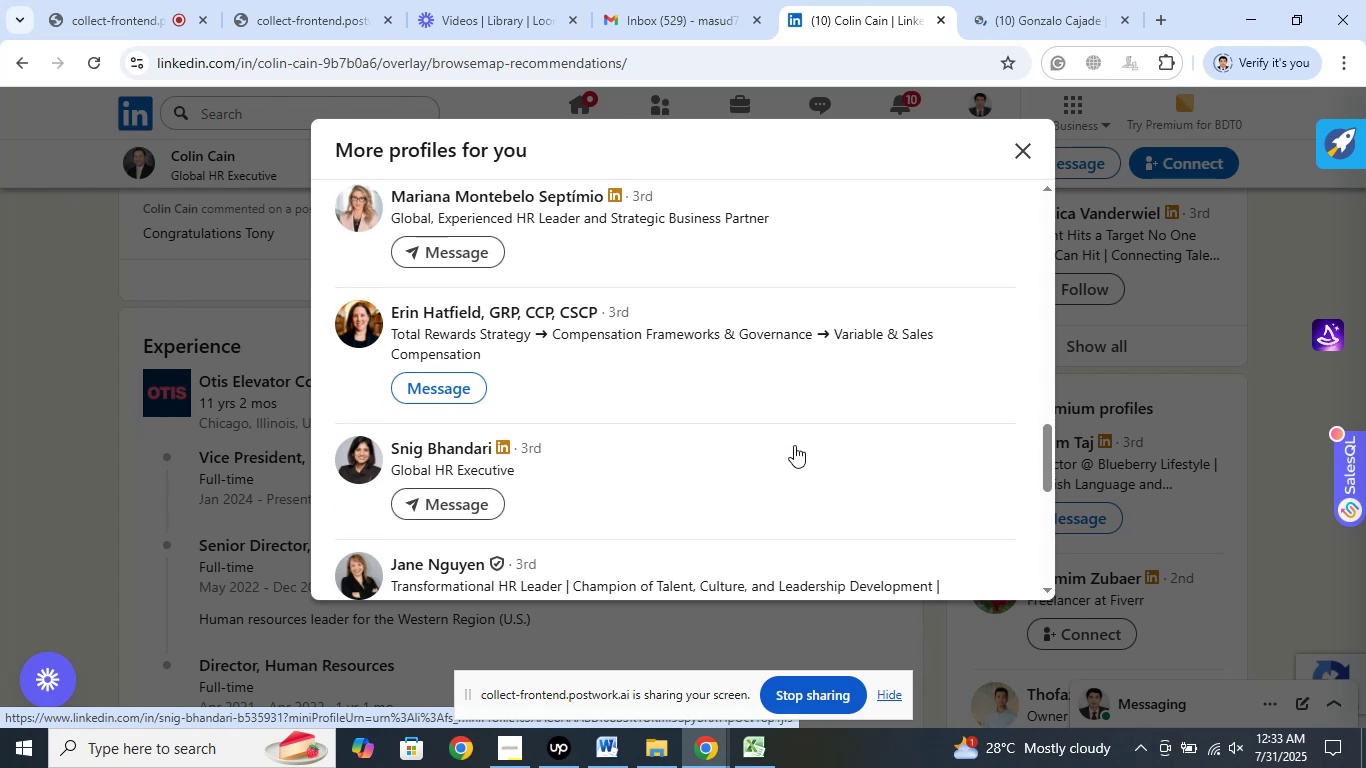 
scroll: coordinate [833, 408], scroll_direction: down, amount: 1.0
 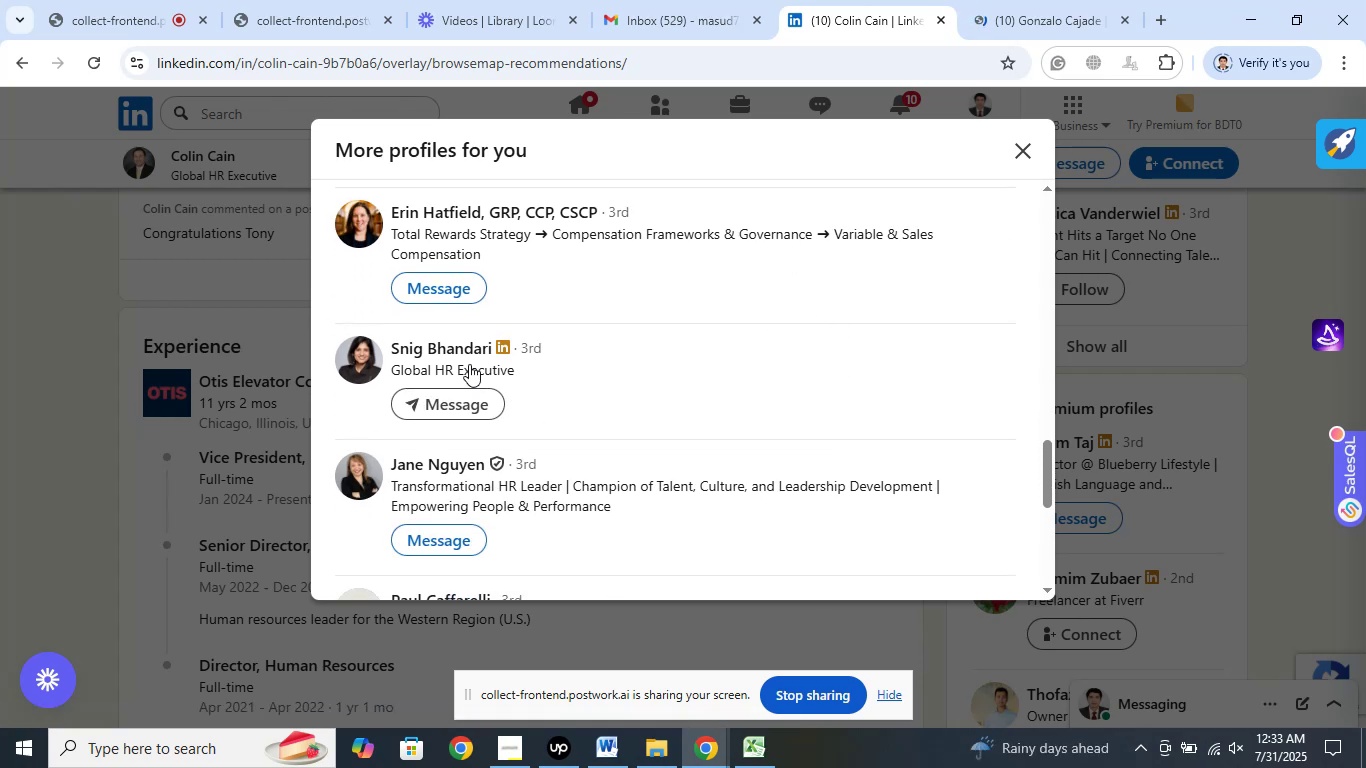 
right_click([463, 358])
 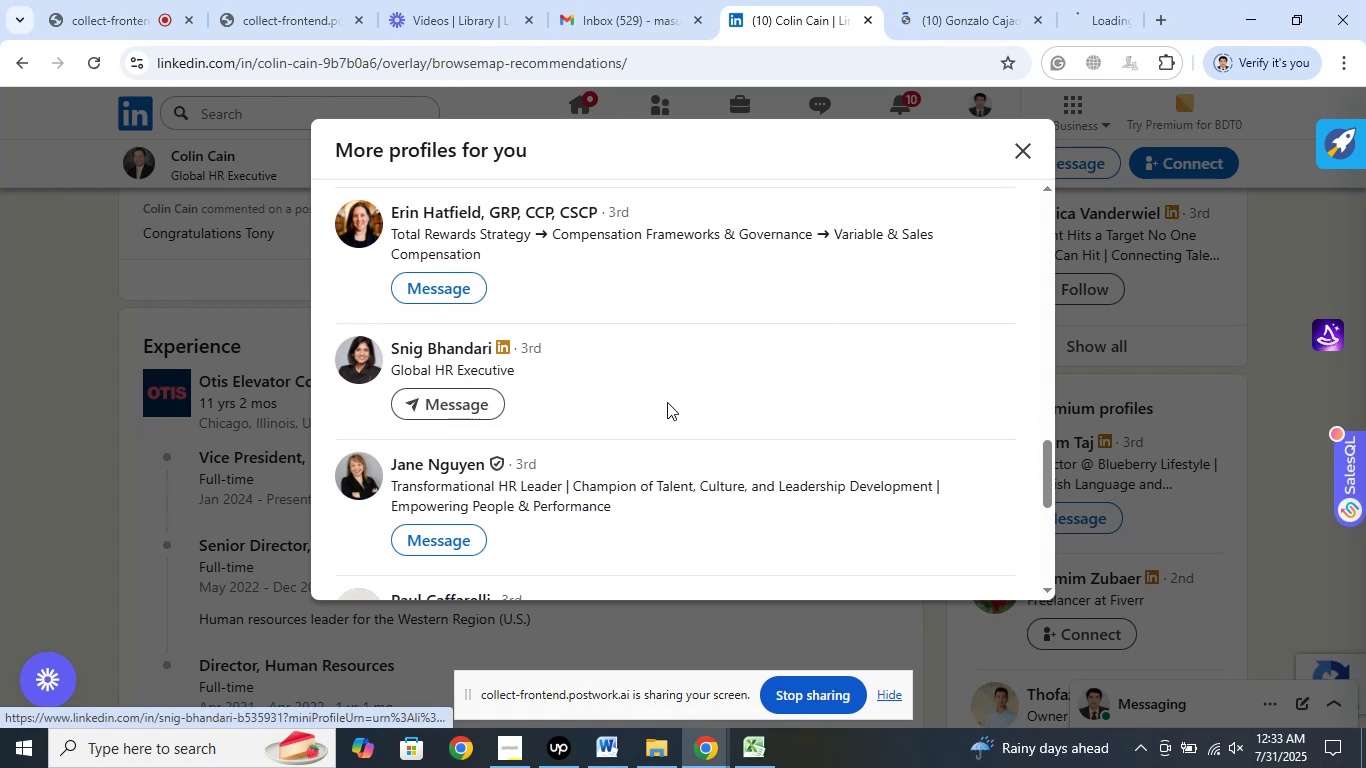 
scroll: coordinate [787, 449], scroll_direction: down, amount: 1.0
 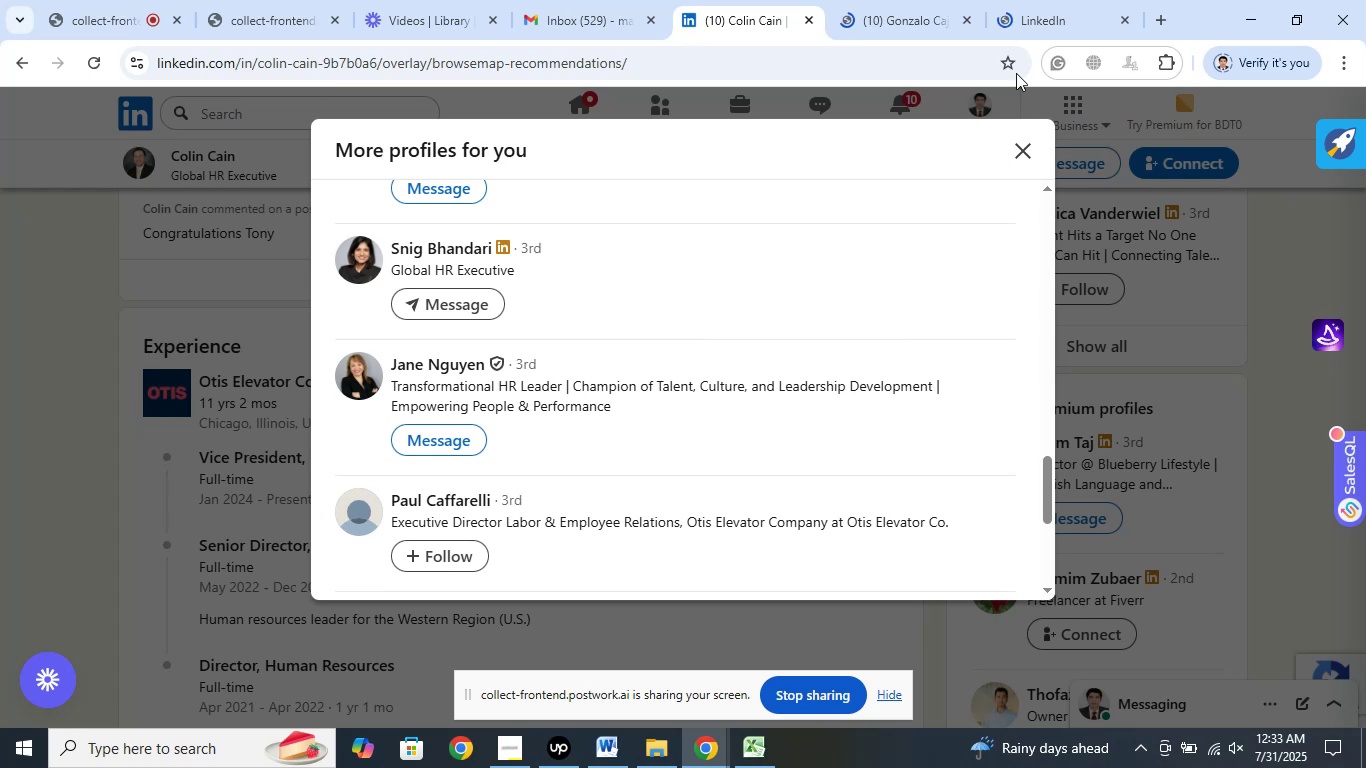 
left_click([911, 20])
 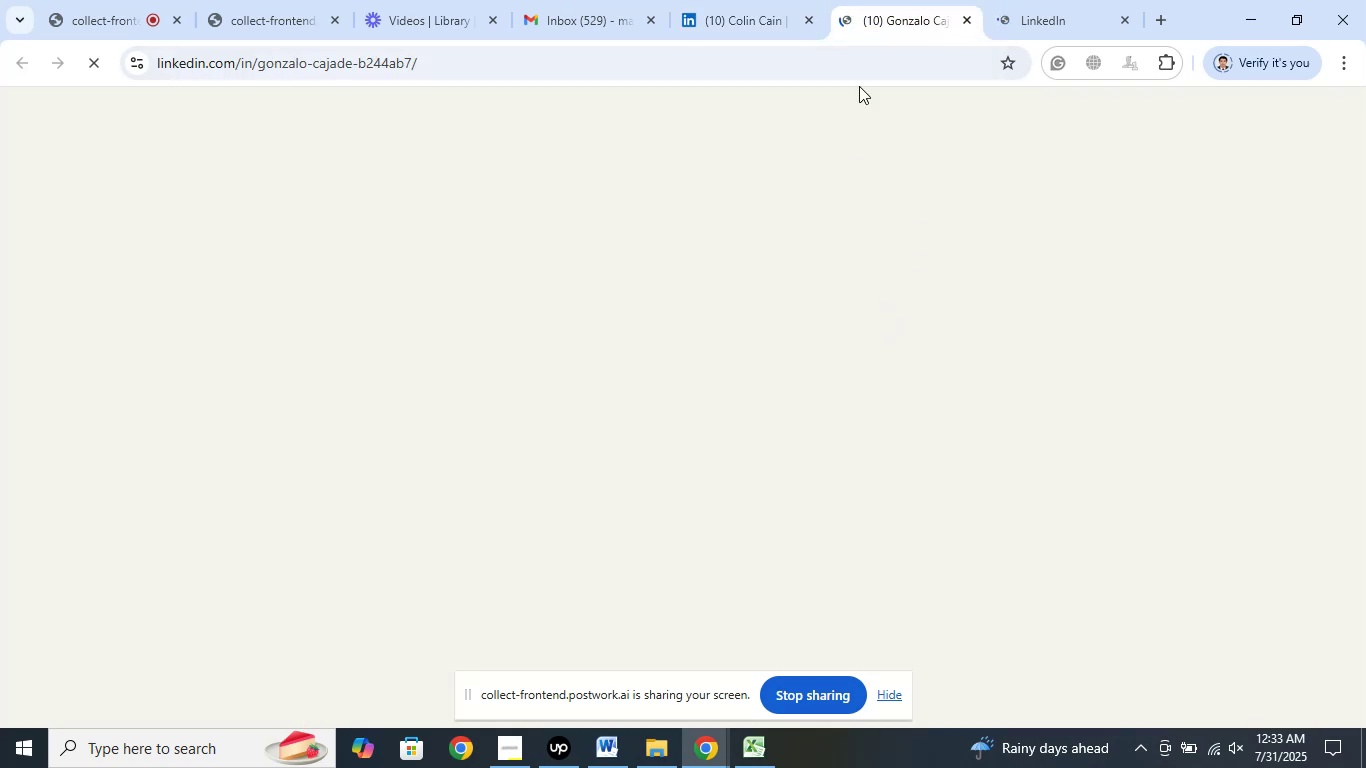 
left_click_drag(start_coordinate=[893, 10], to_coordinate=[991, 13])
 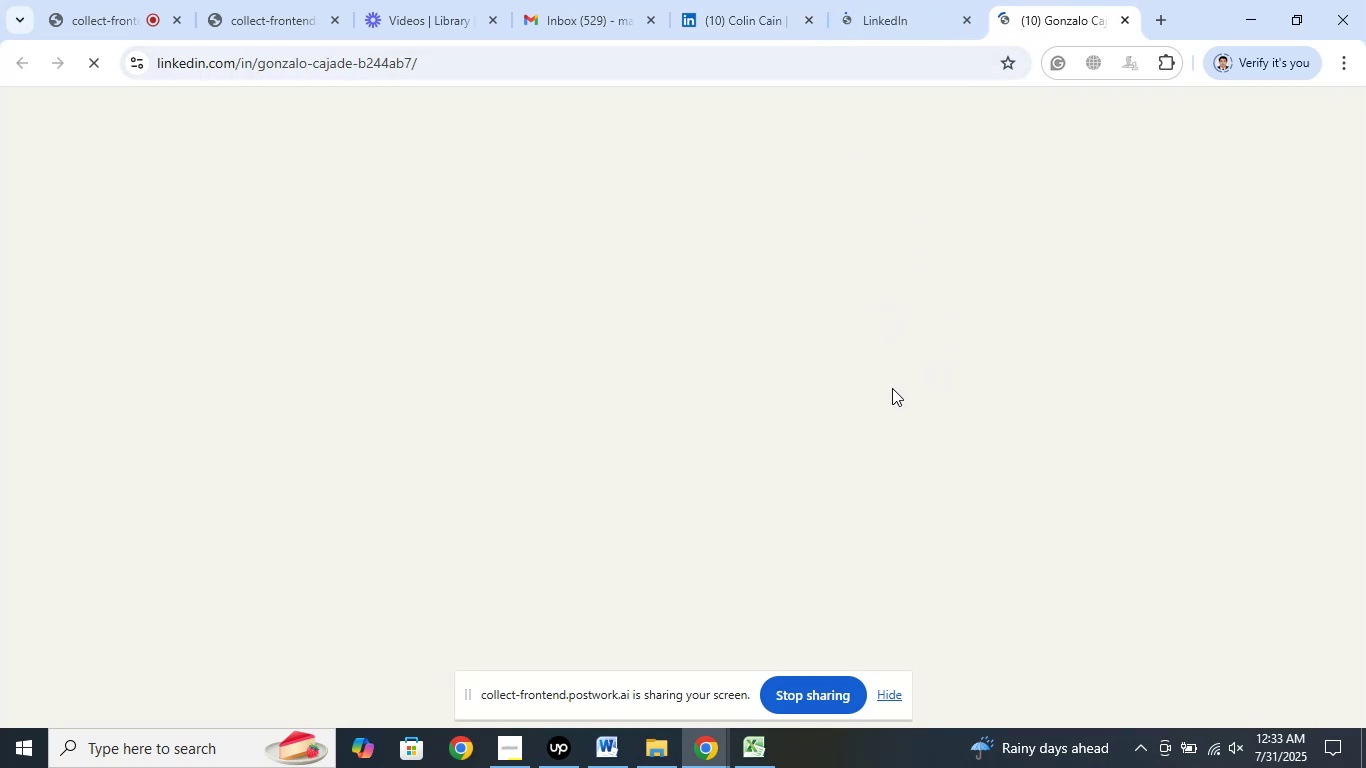 
mouse_move([747, 391])
 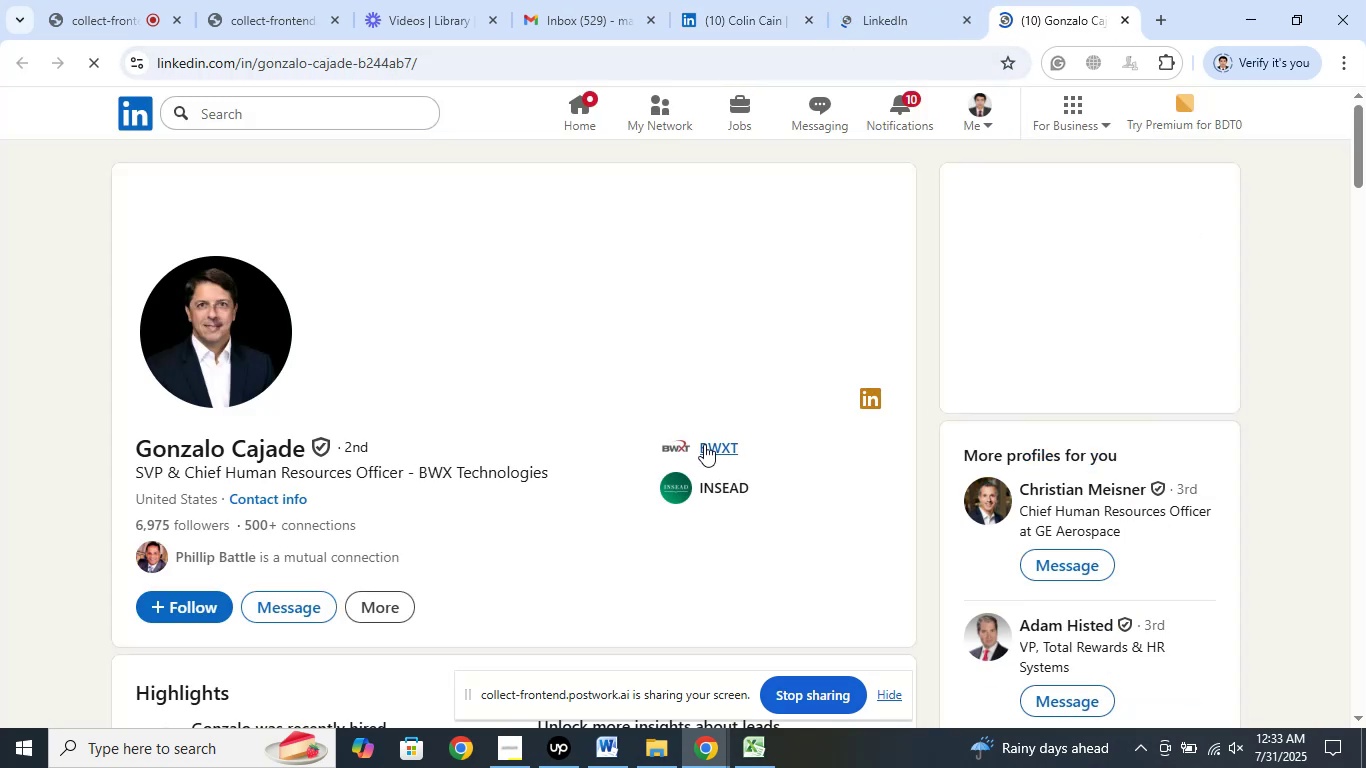 
left_click([704, 444])
 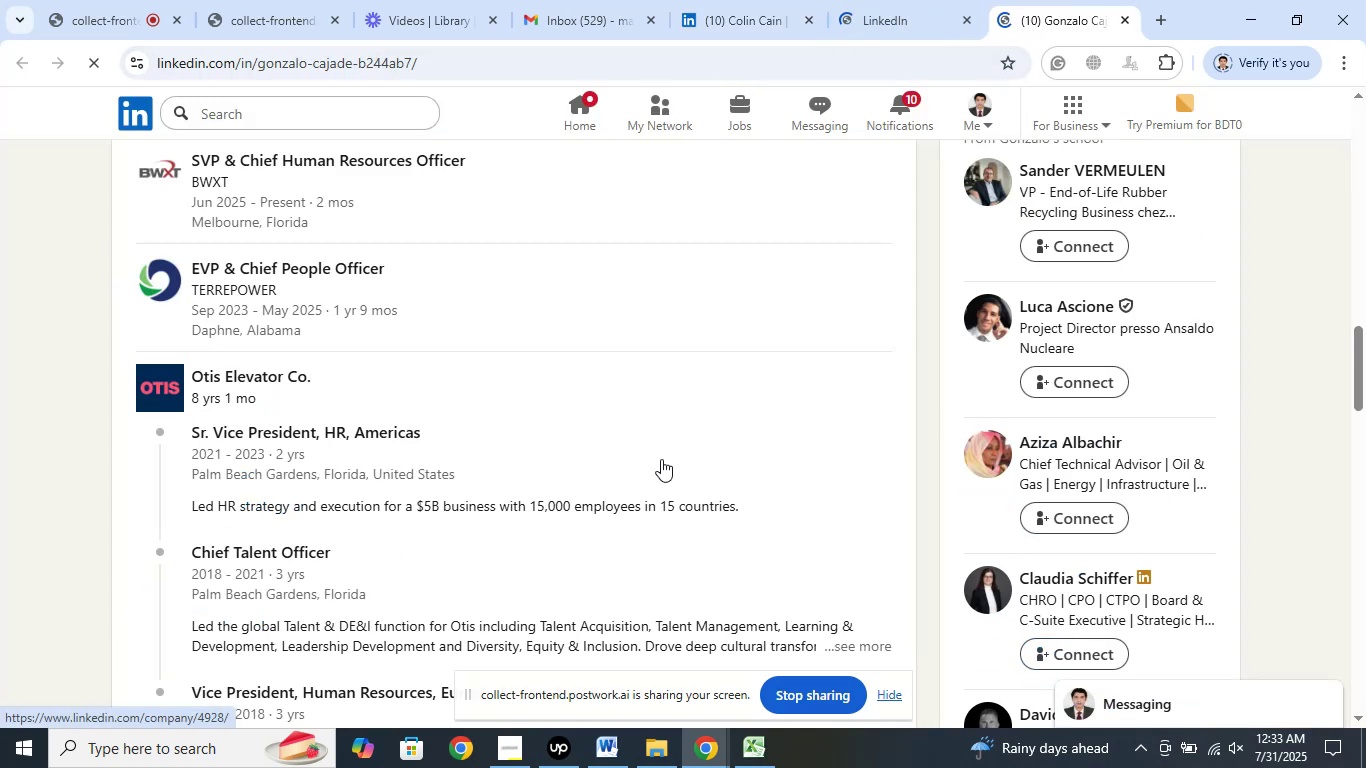 
scroll: coordinate [597, 505], scroll_direction: up, amount: 2.0
 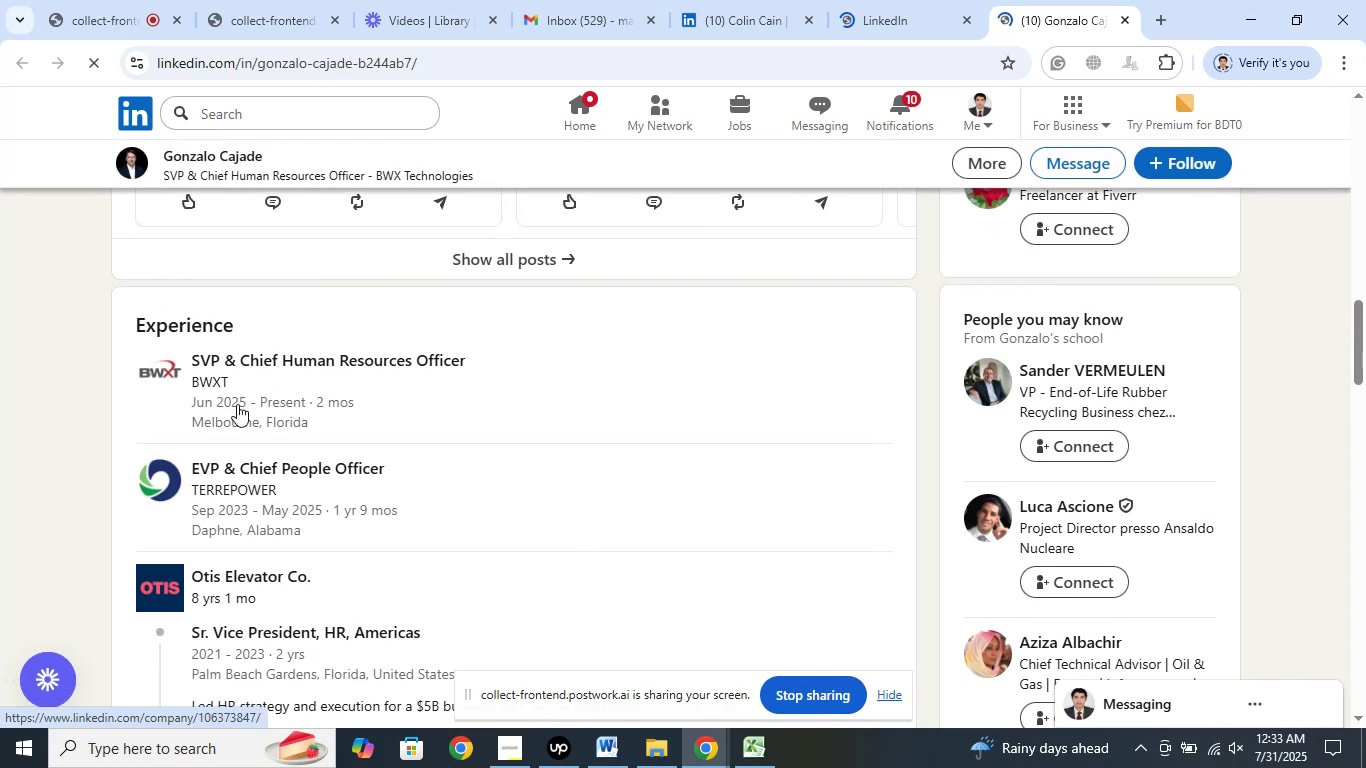 
right_click([233, 381])
 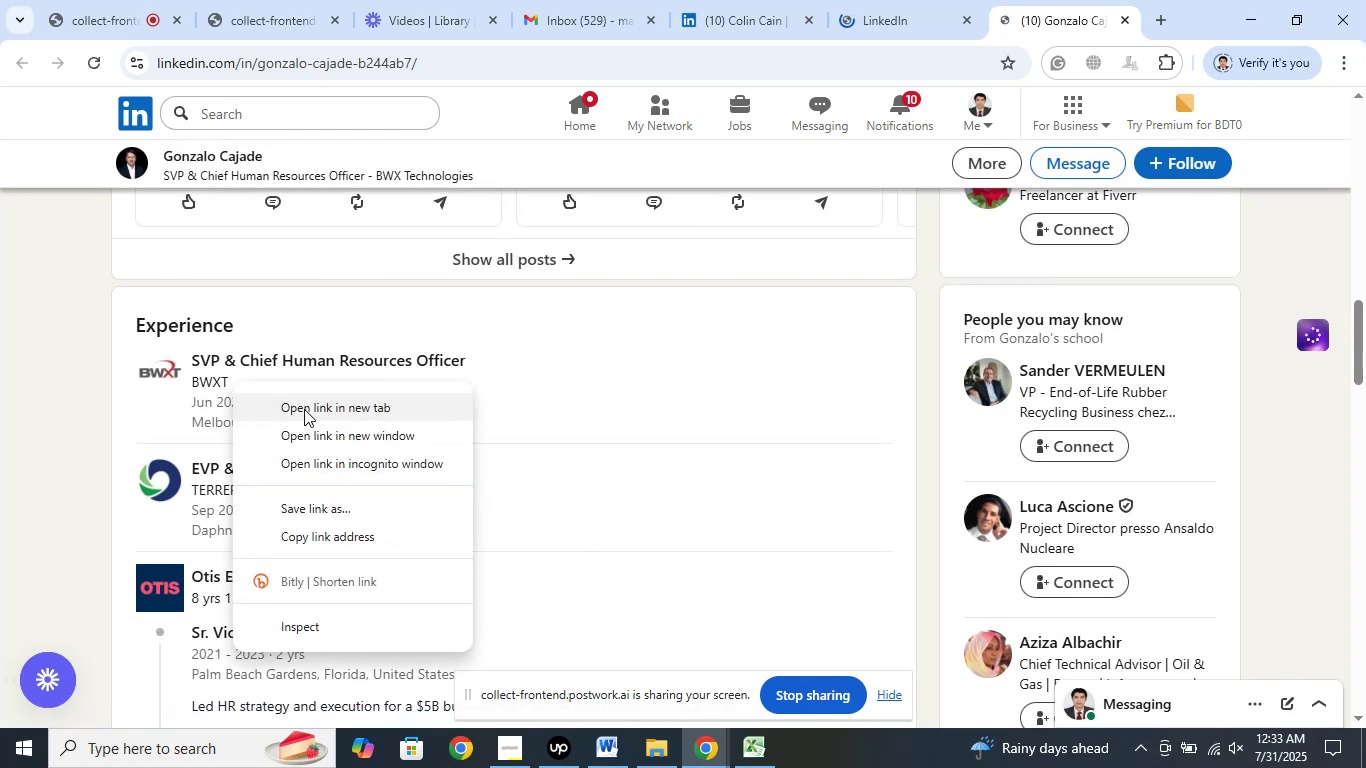 
left_click([304, 409])
 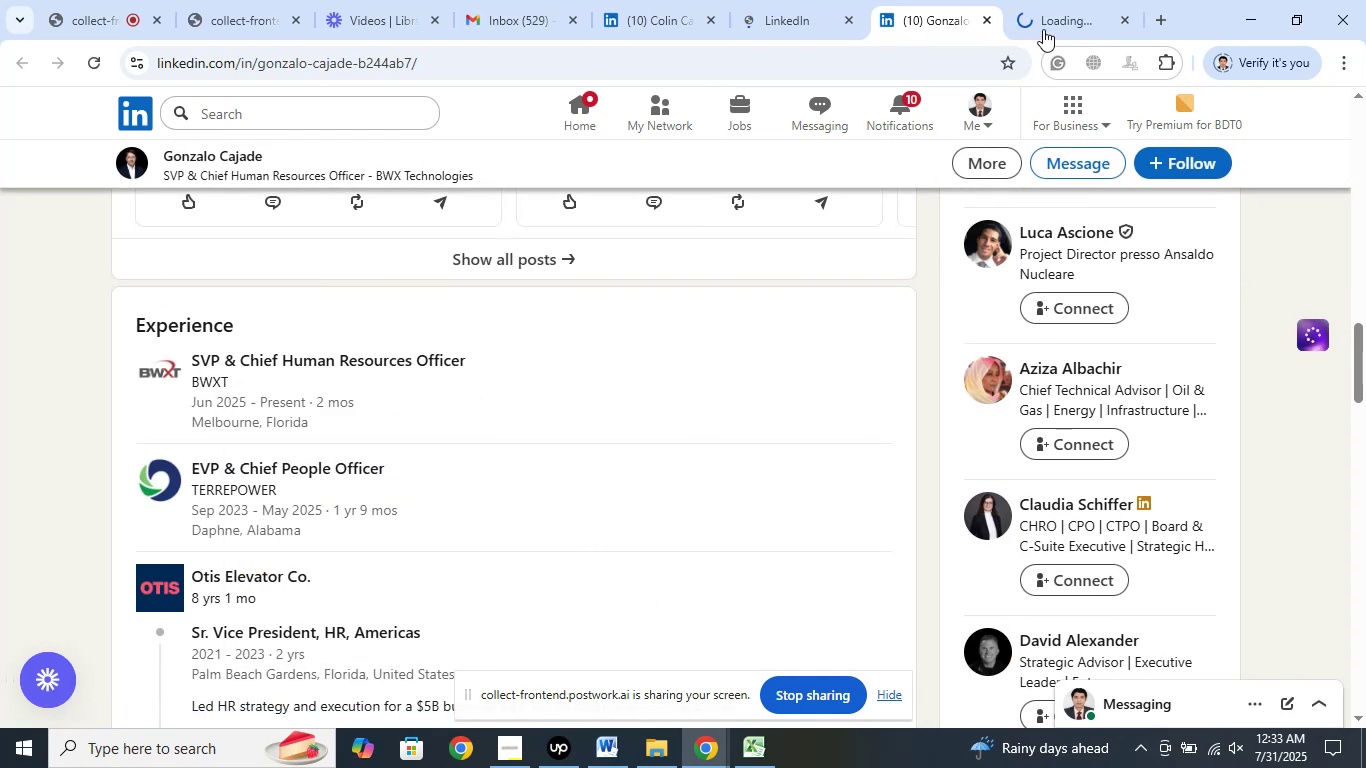 
left_click([1053, 14])
 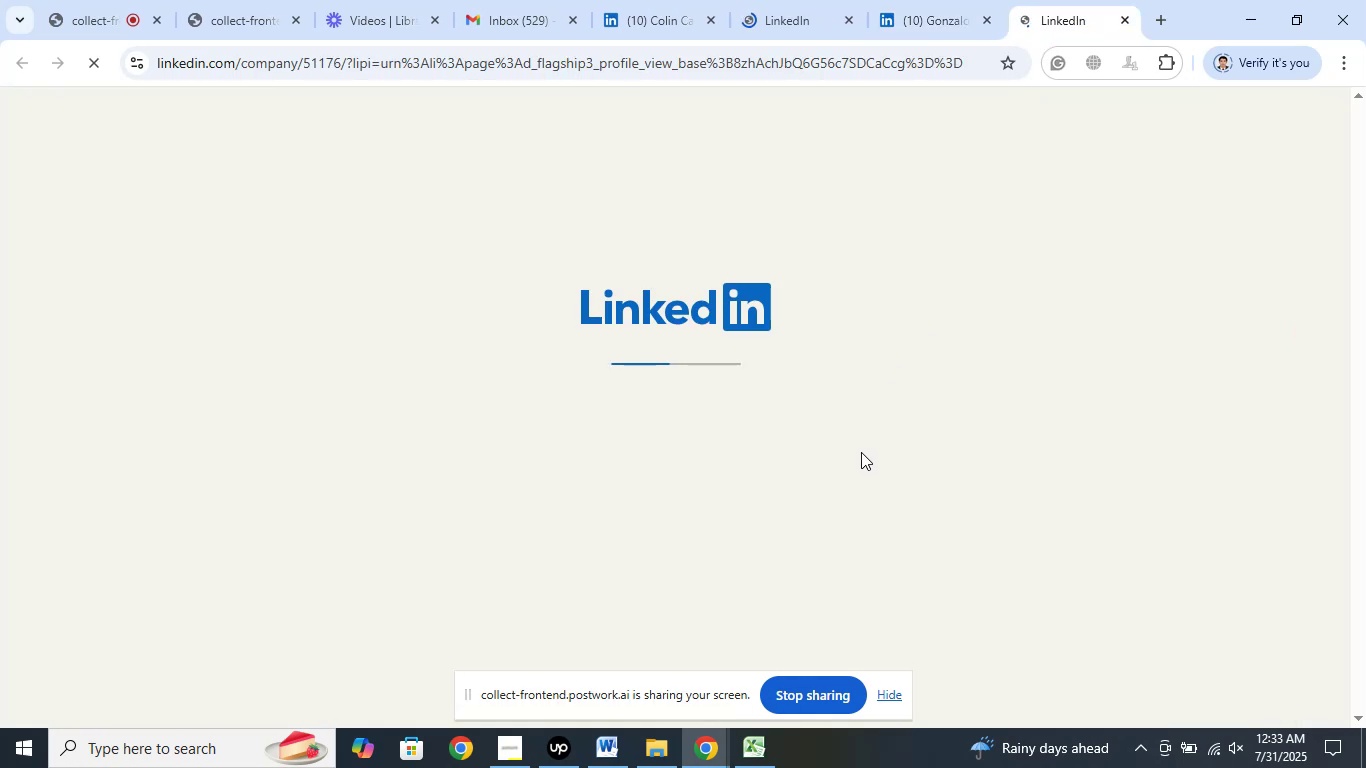 
wait(8.87)
 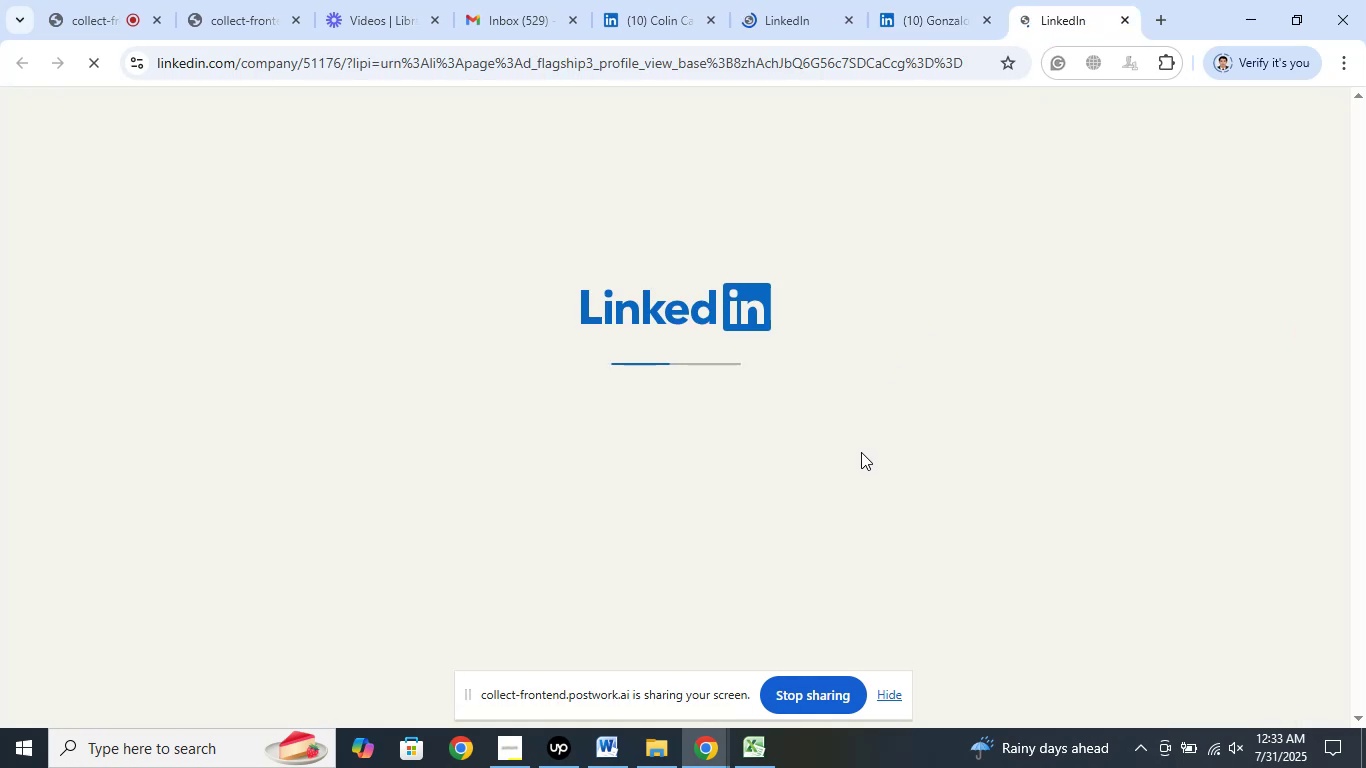 
left_click([1125, 19])
 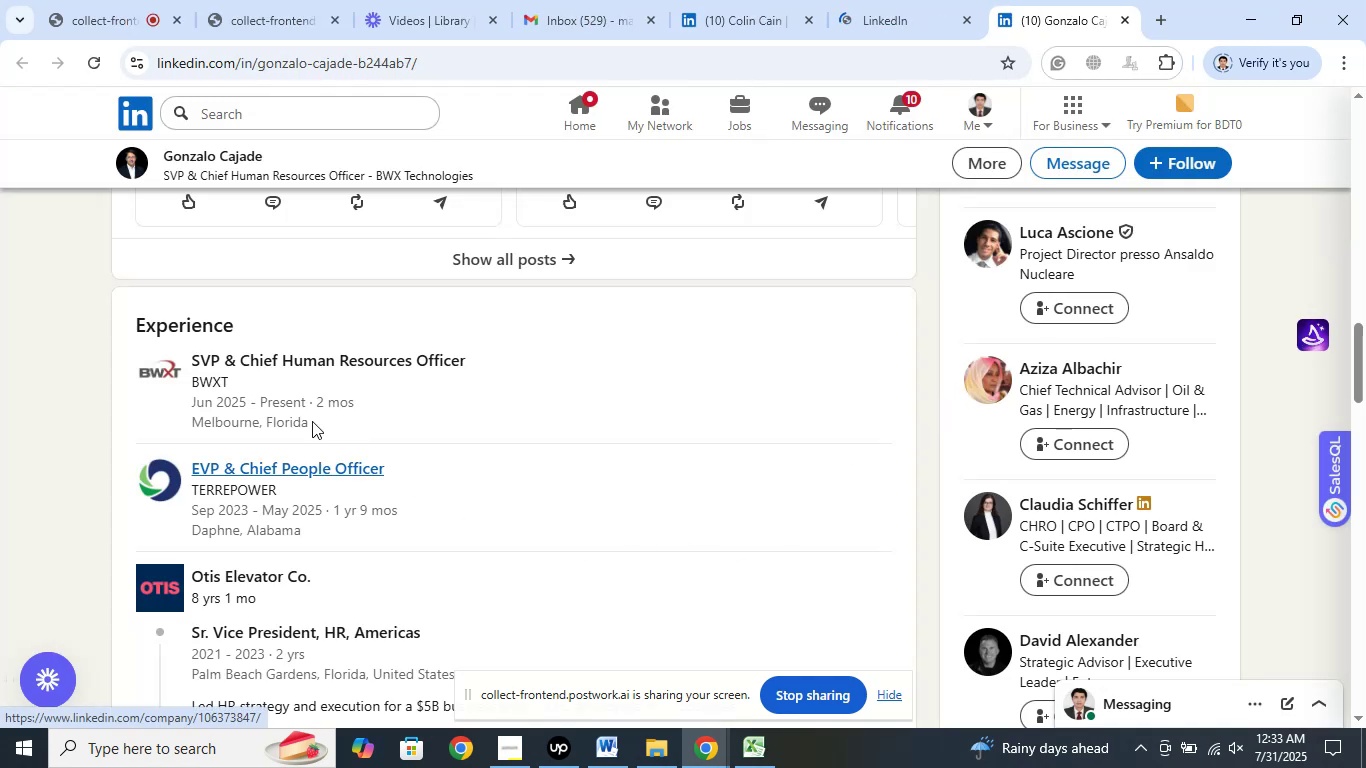 
wait(6.01)
 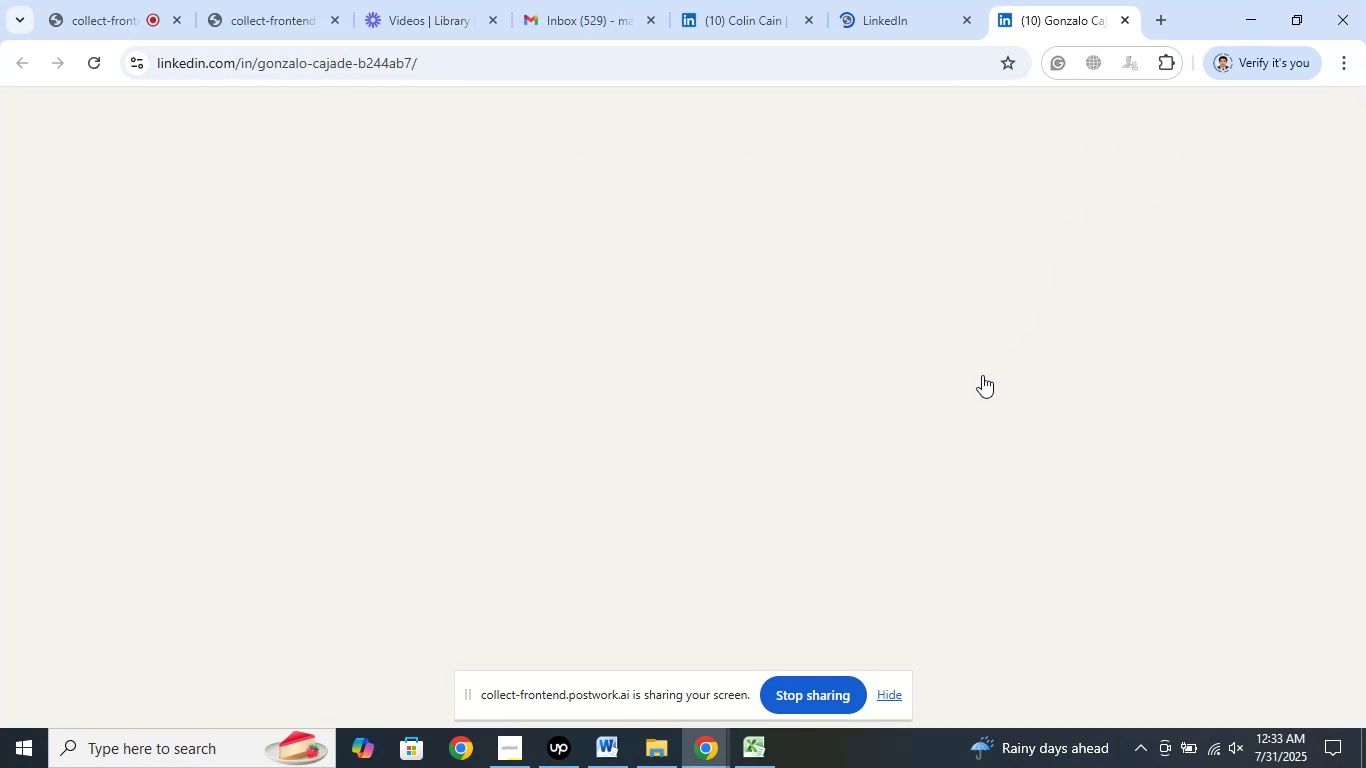 
right_click([248, 374])
 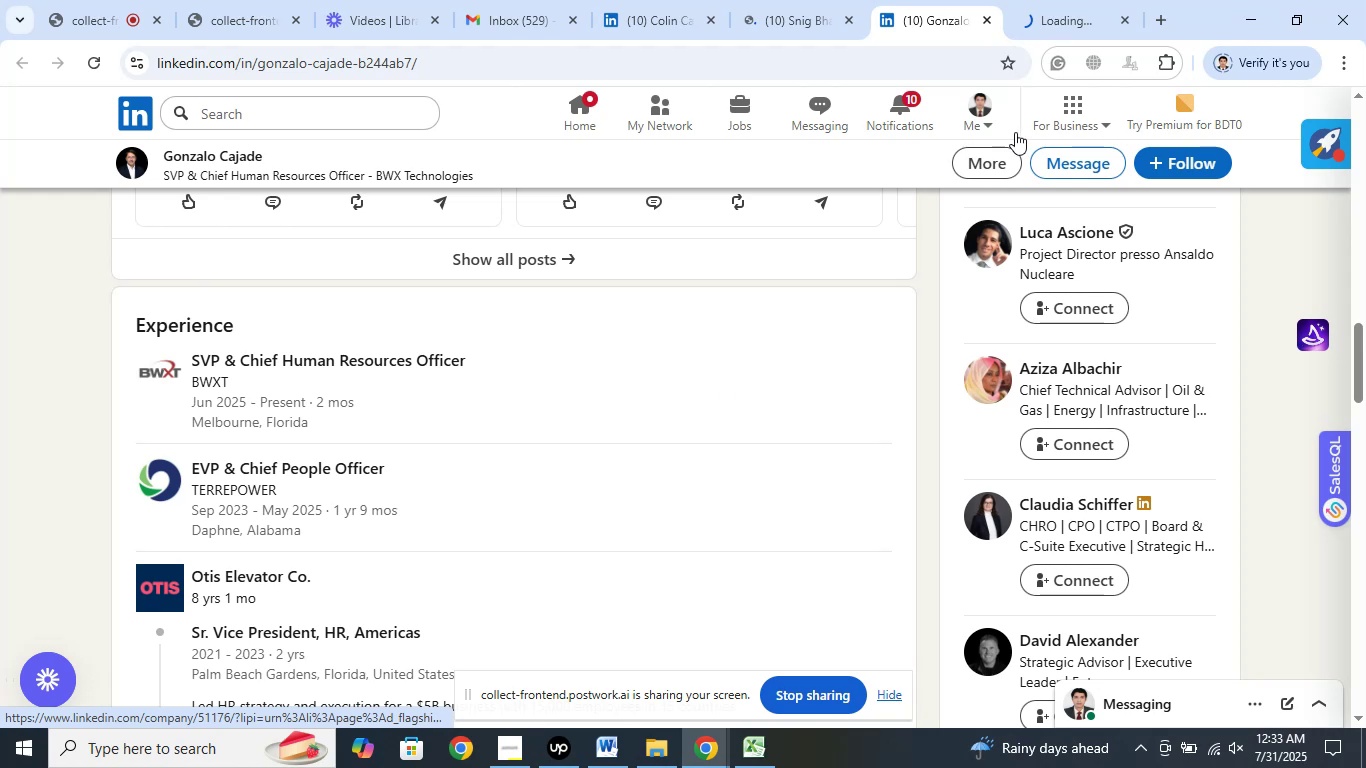 
left_click([1069, 19])
 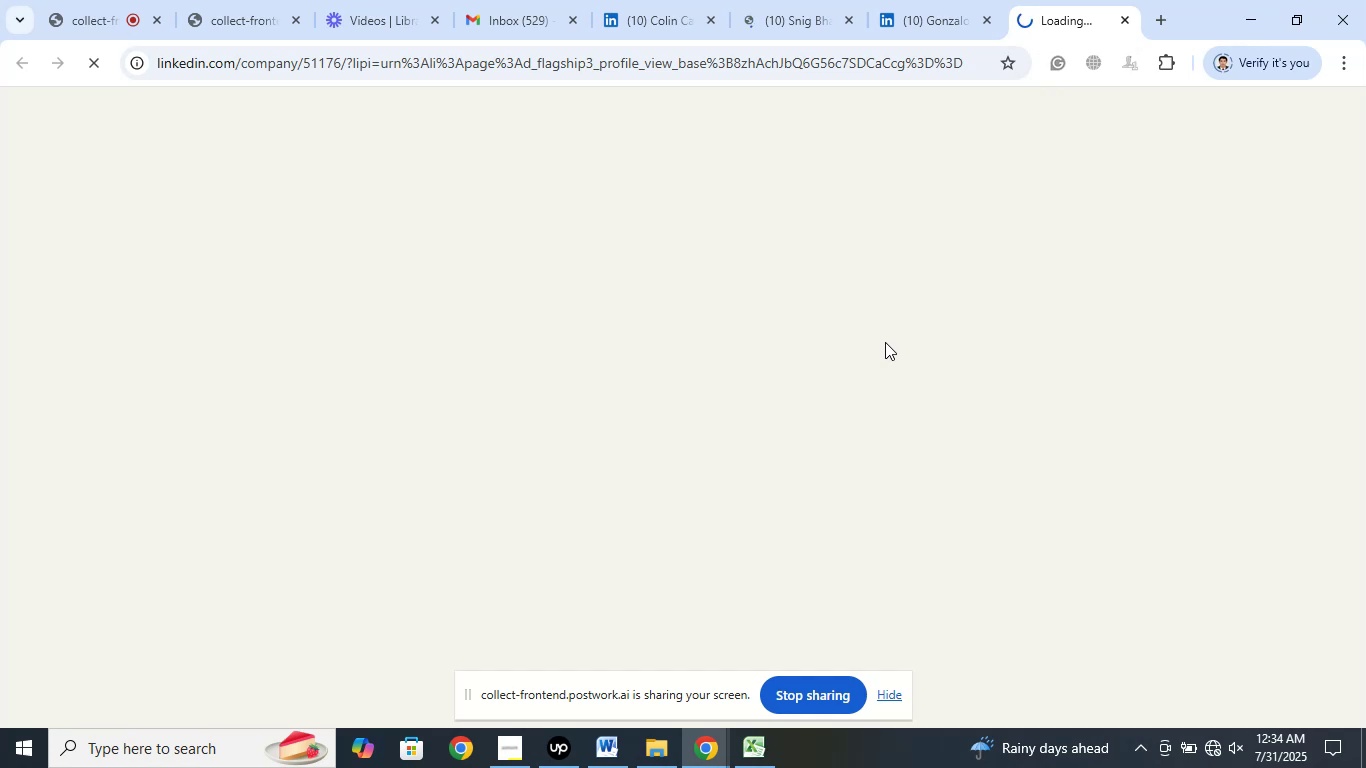 
wait(23.42)
 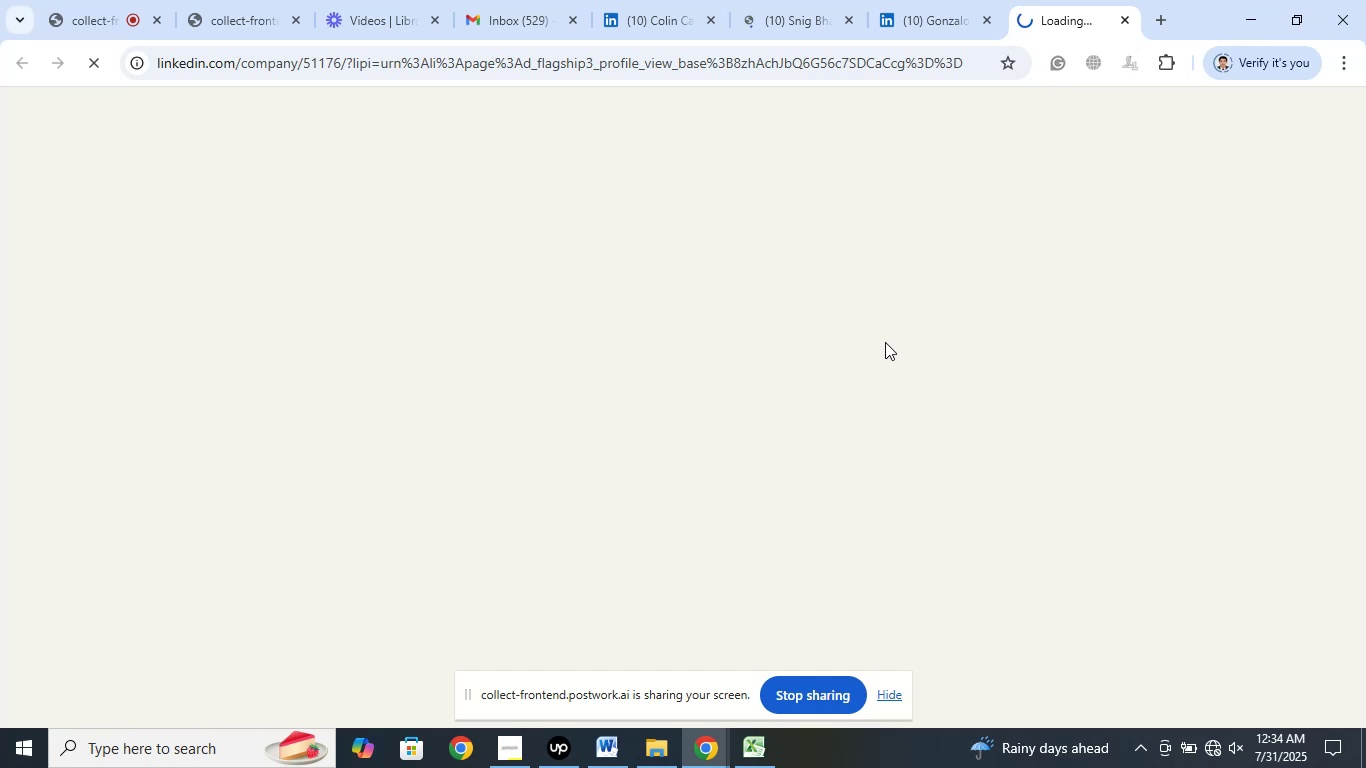 
left_click([86, 22])
 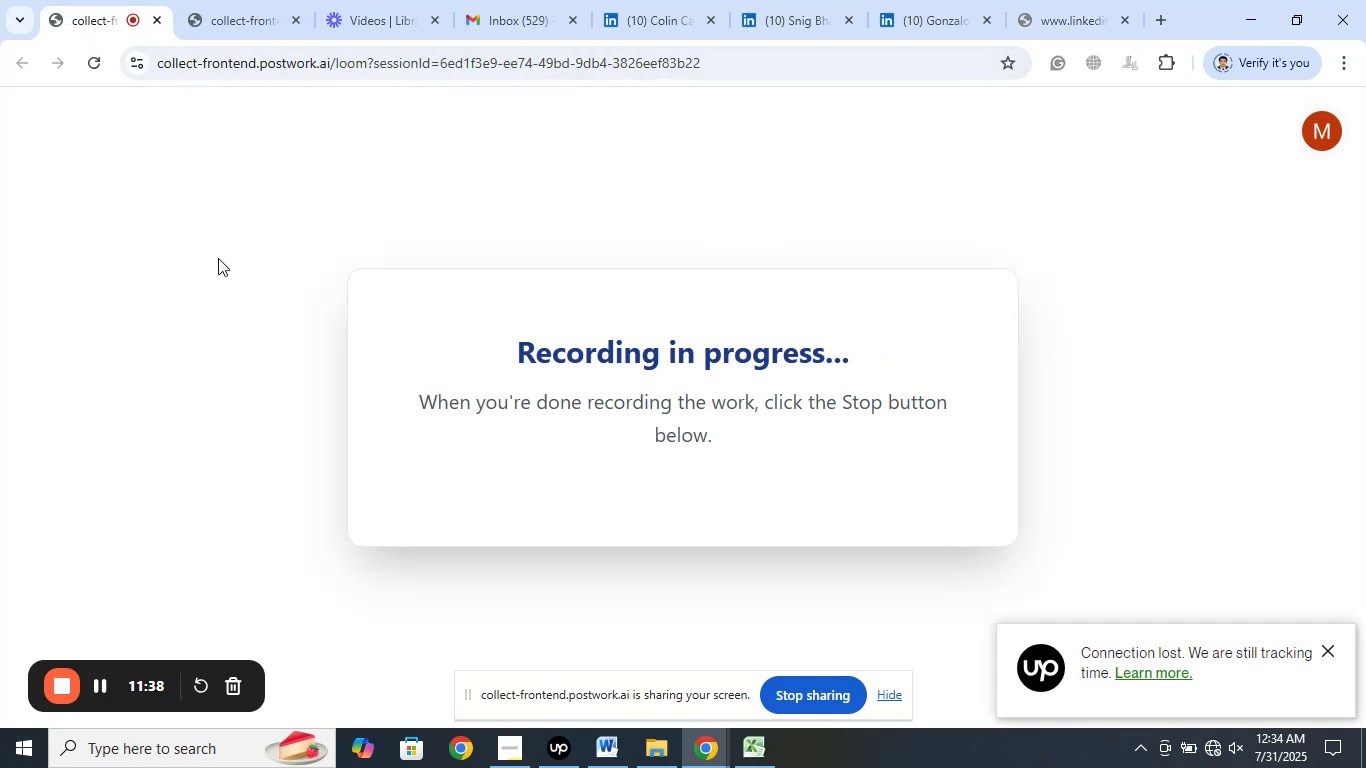 
left_click([224, 16])
 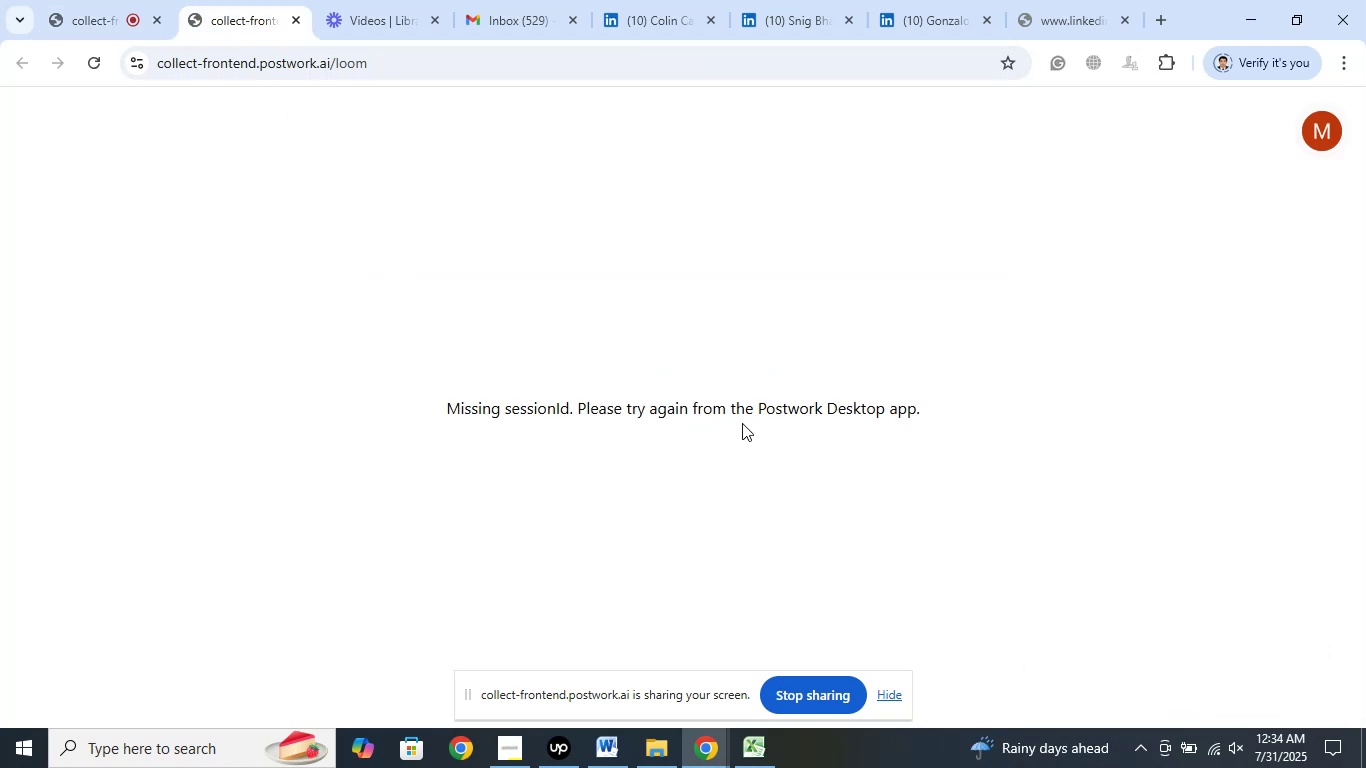 
wait(6.53)
 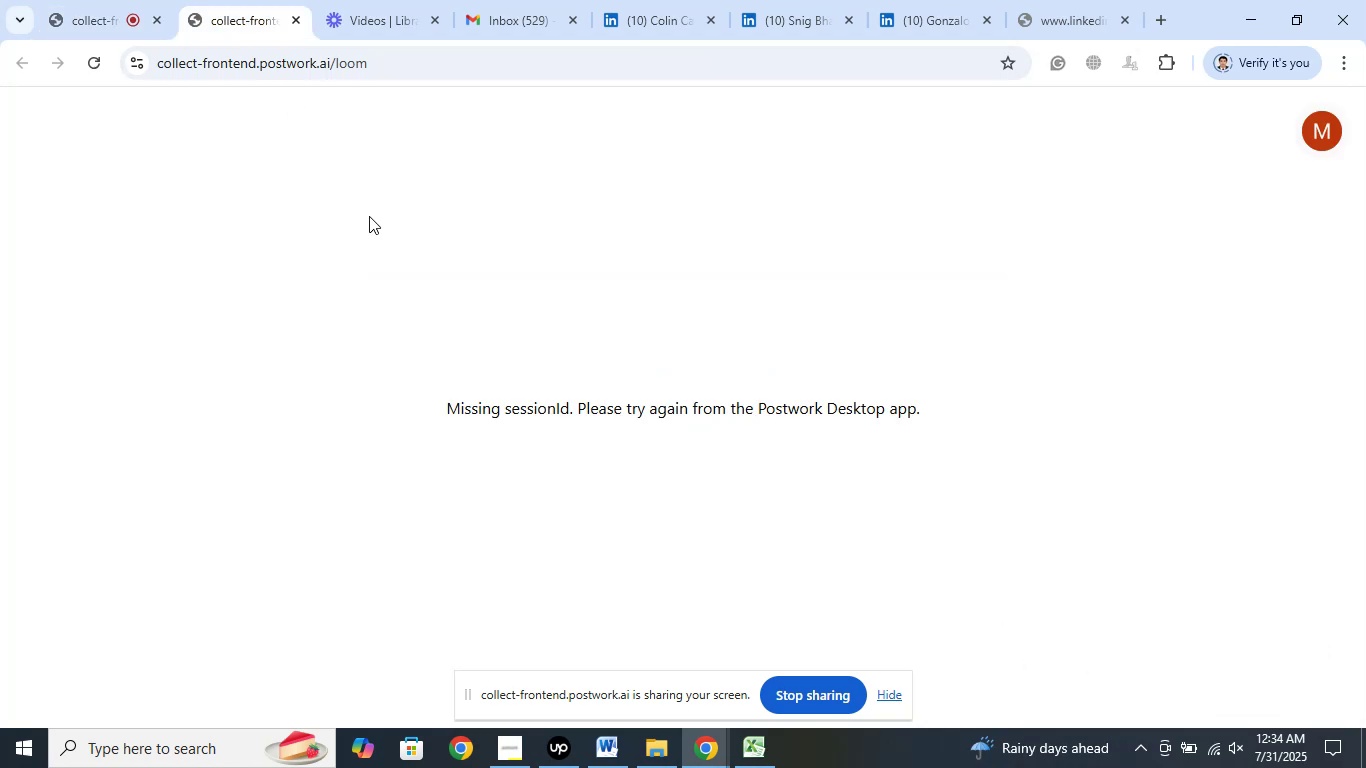 
left_click([386, 20])
 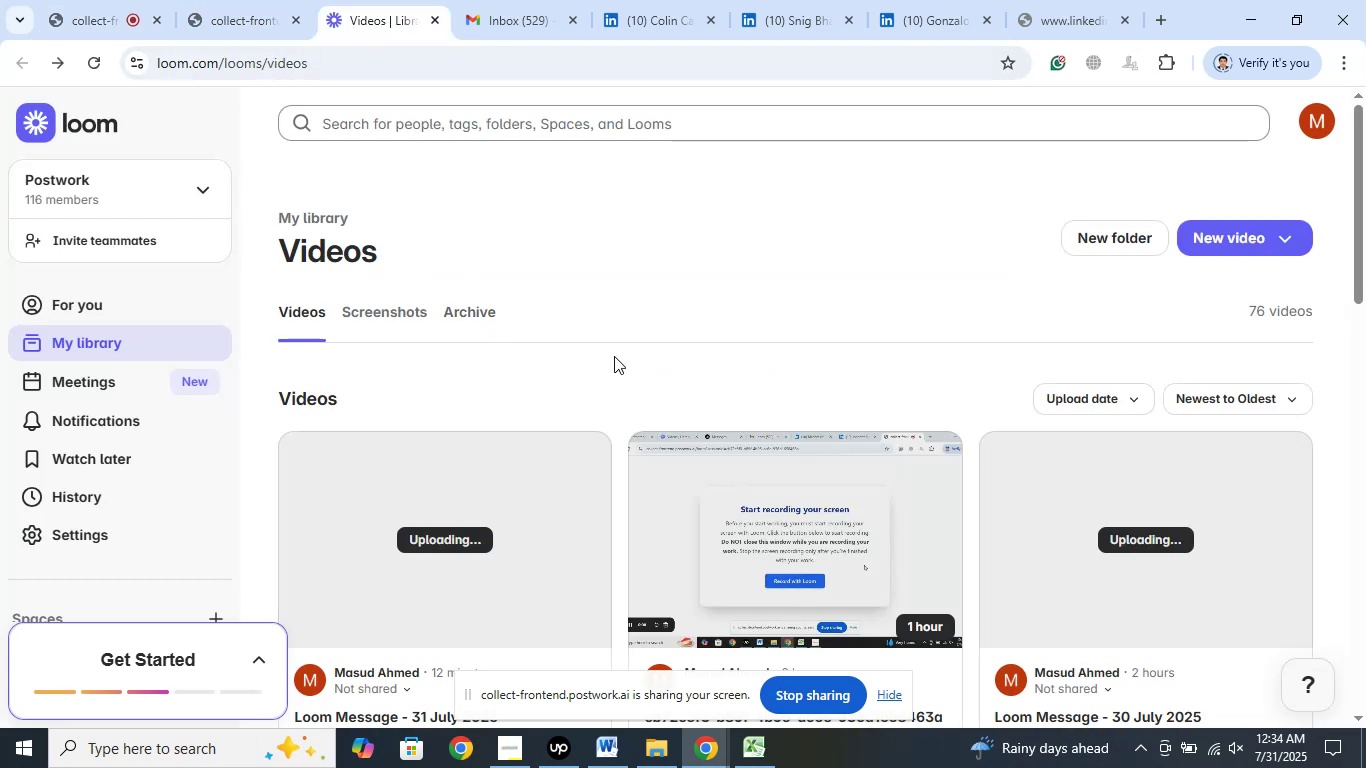 
left_click([81, 20])
 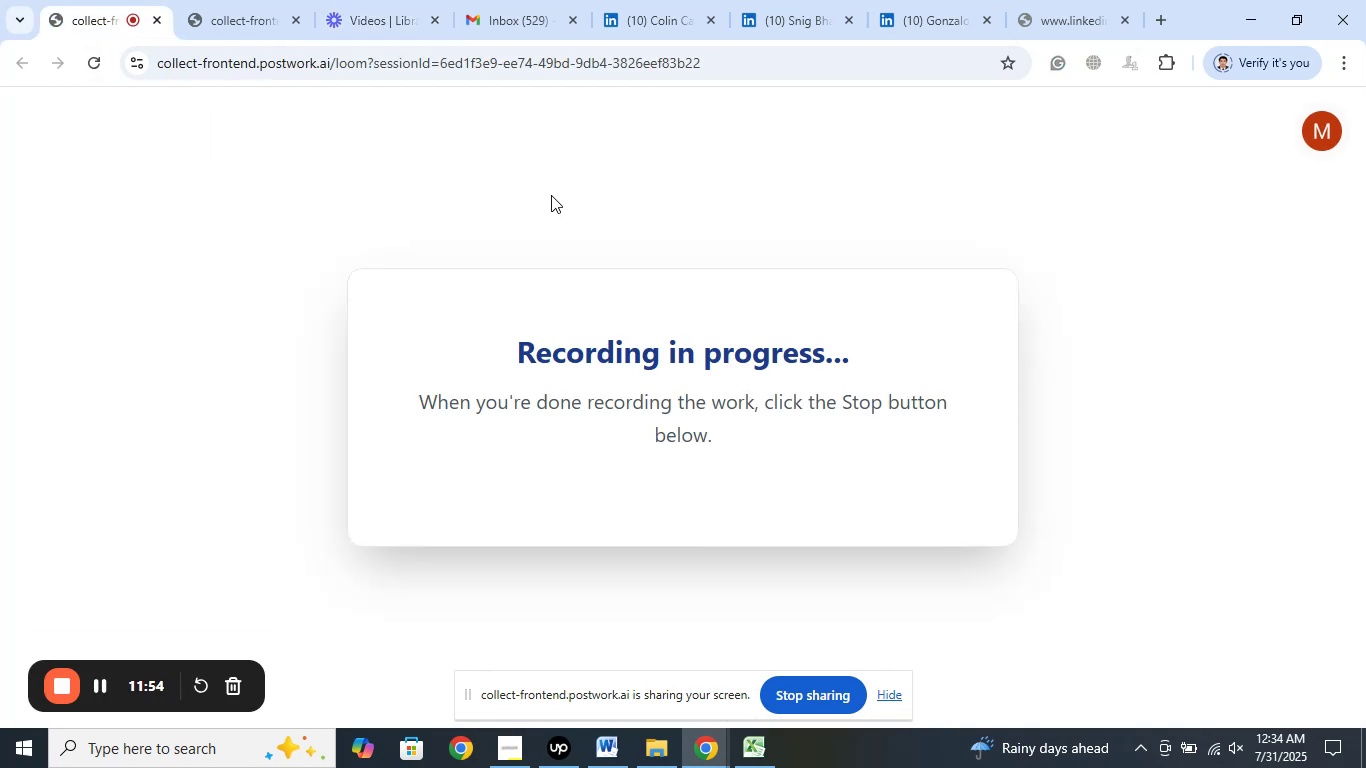 
wait(6.64)
 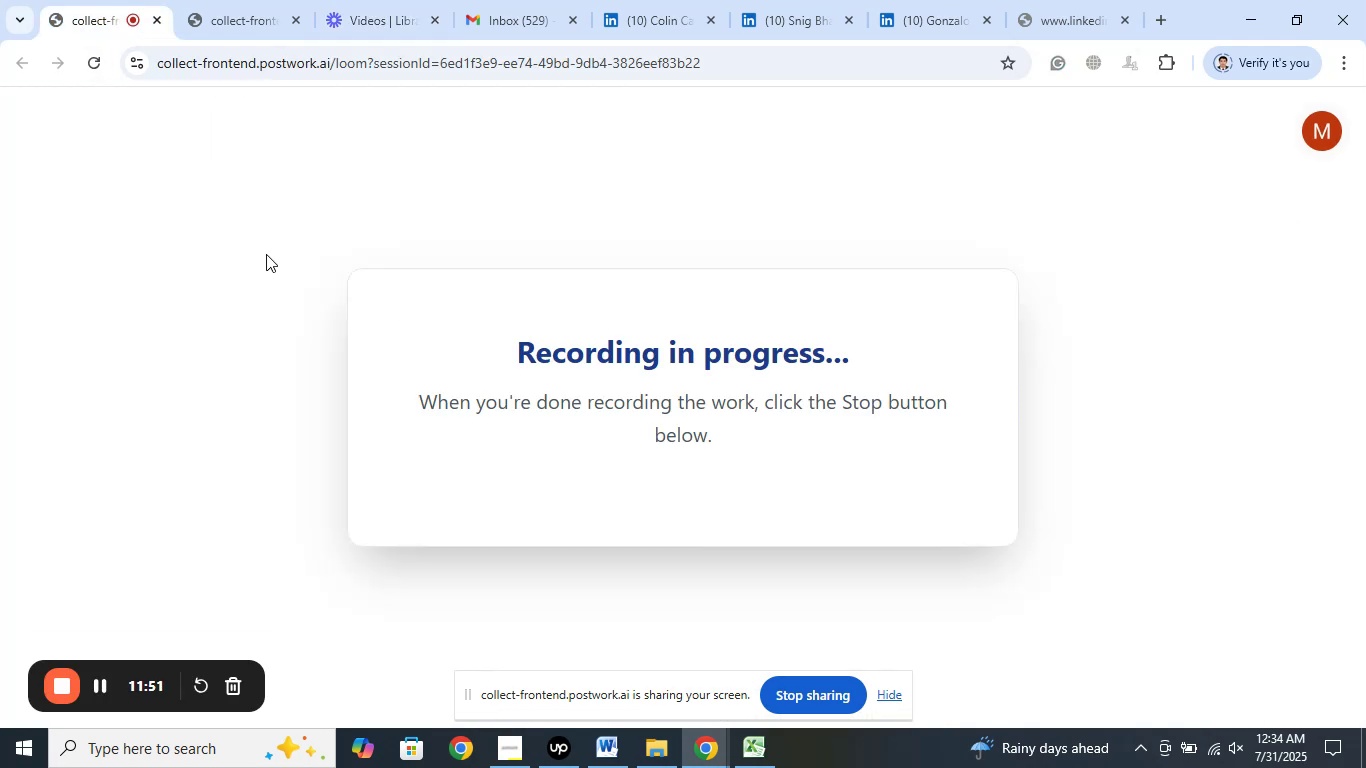 
left_click([402, 30])
 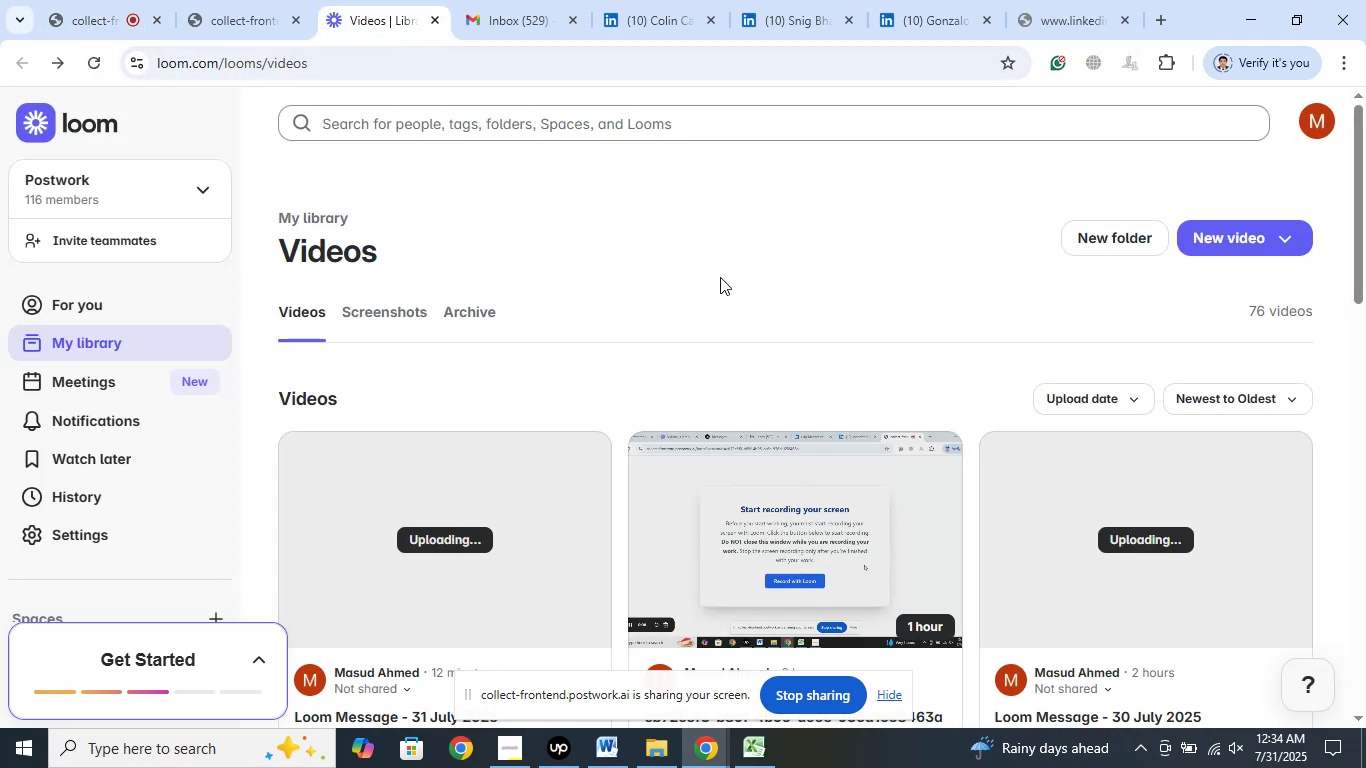 
scroll: coordinate [710, 316], scroll_direction: down, amount: 1.0
 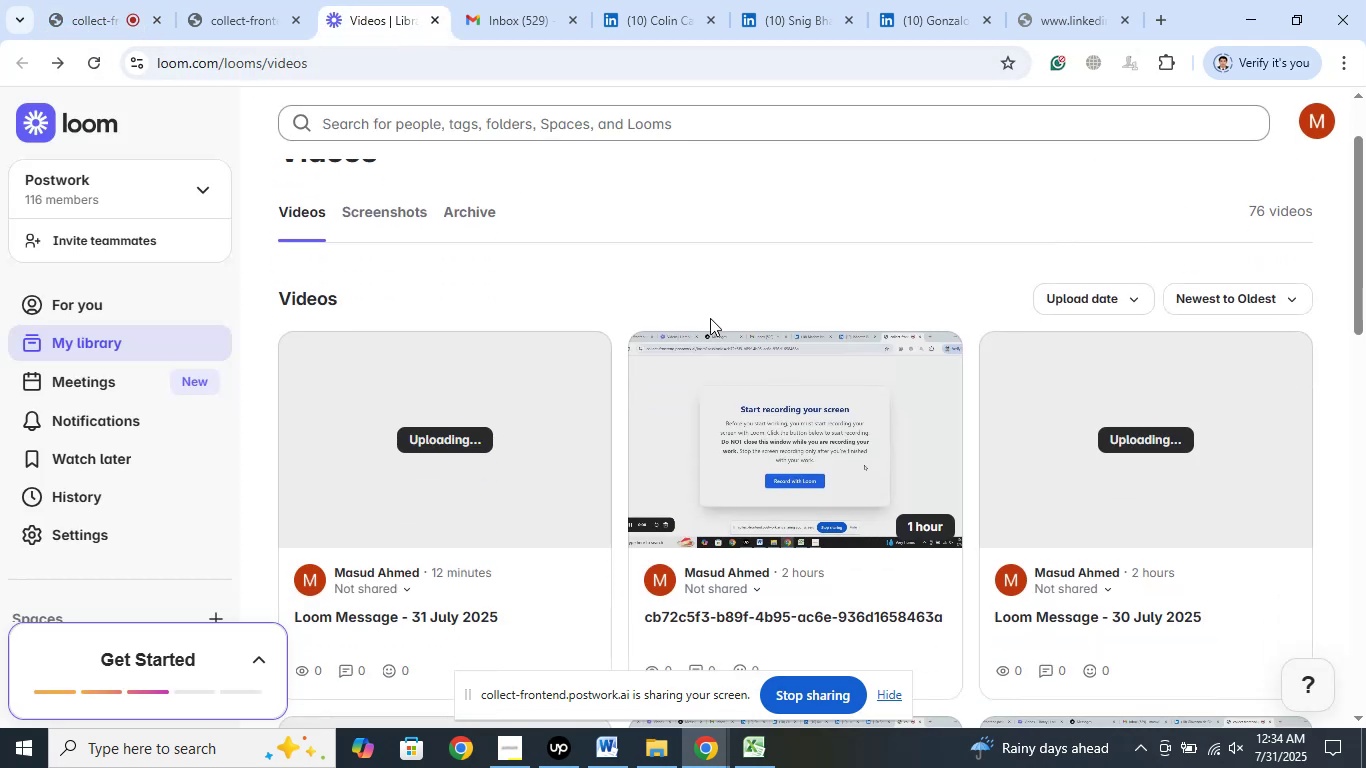 
scroll: coordinate [710, 318], scroll_direction: up, amount: 4.0
 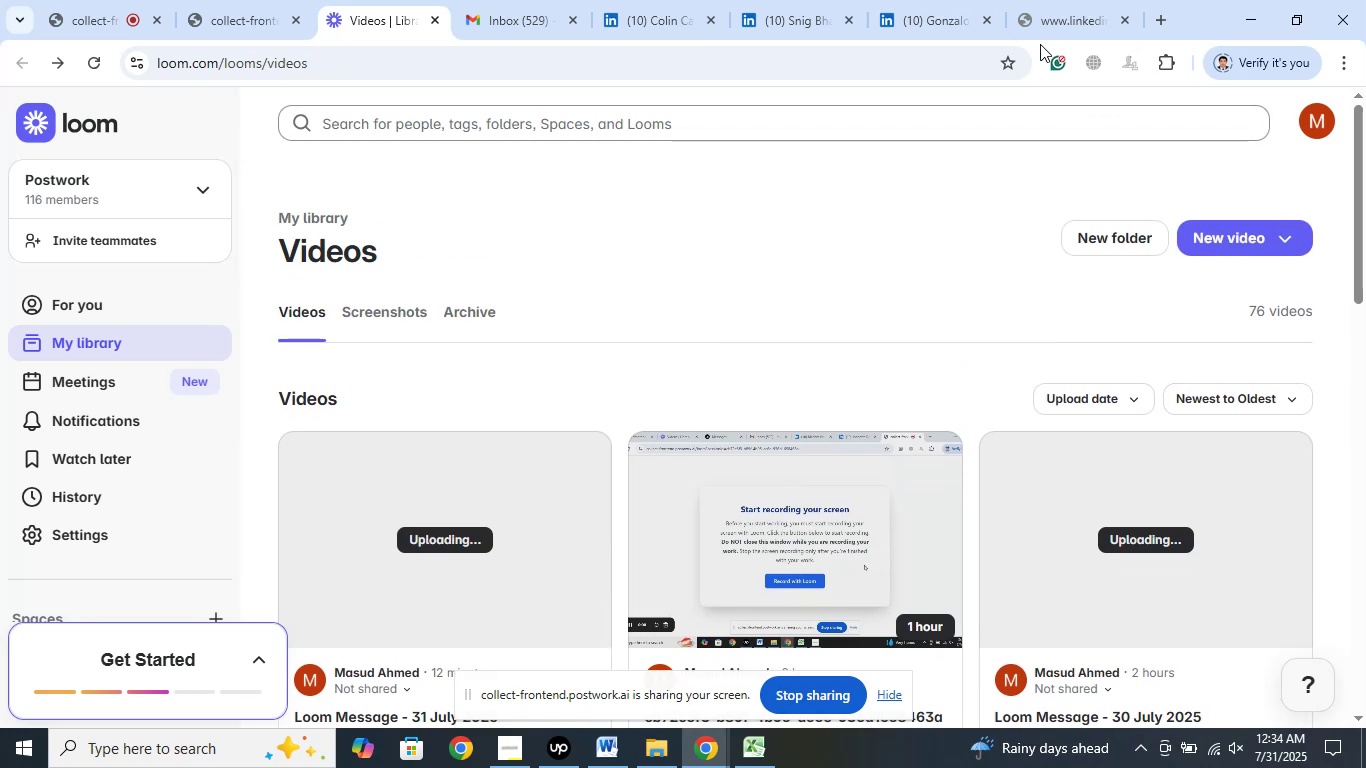 
left_click([1064, 16])
 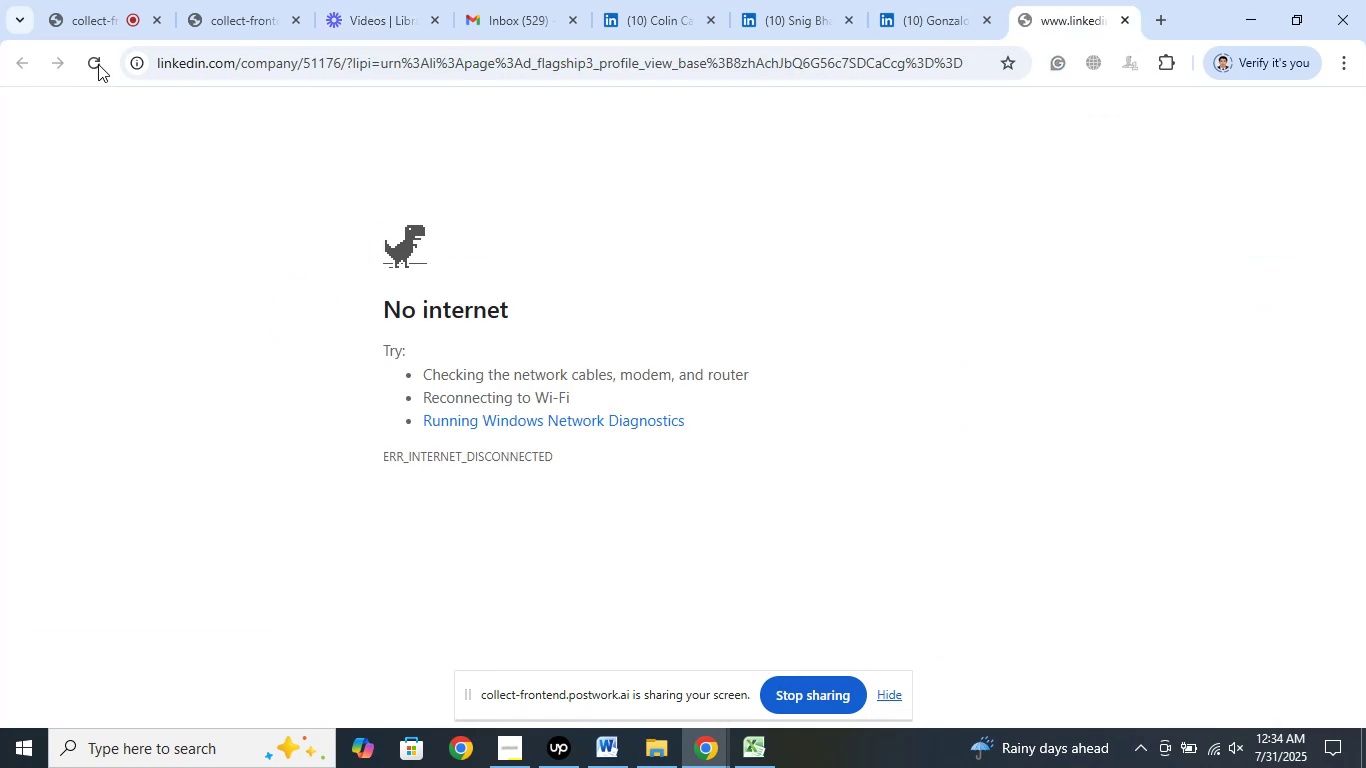 
left_click([100, 62])
 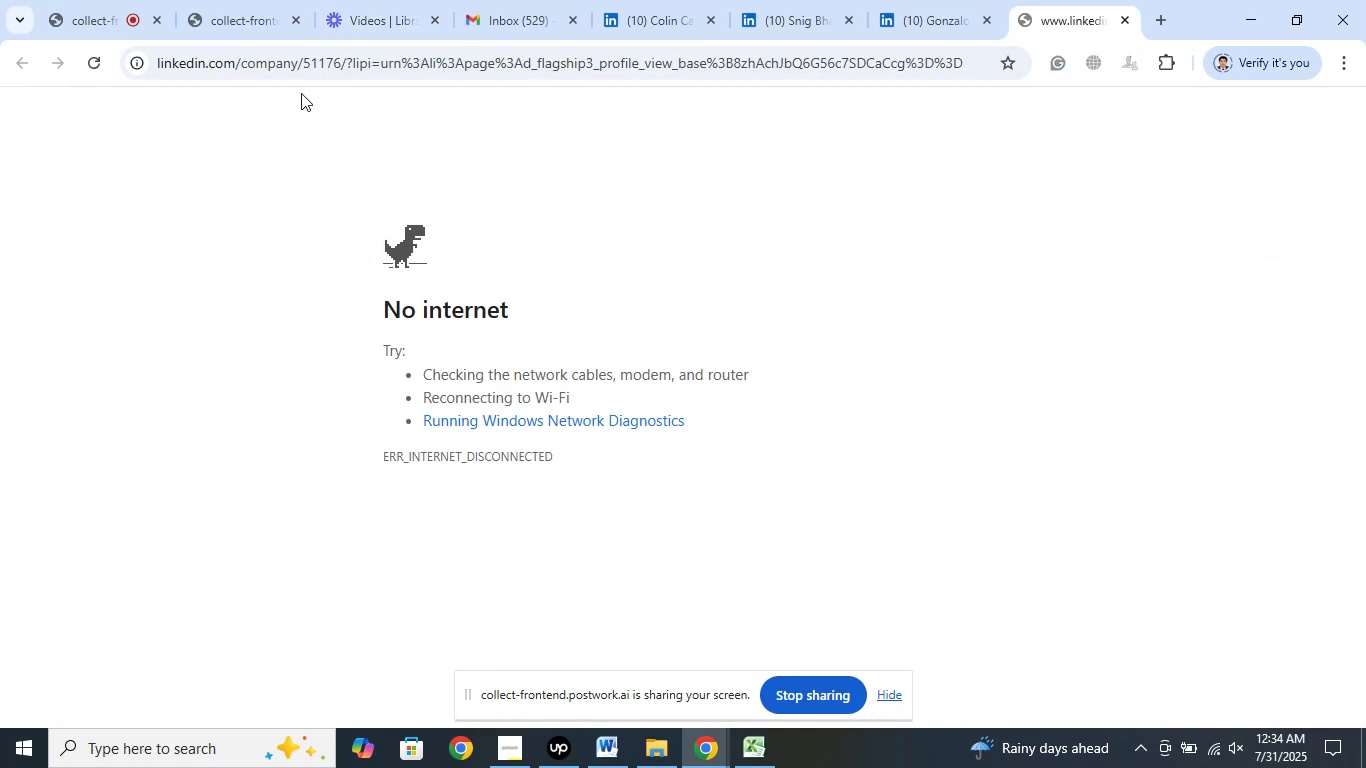 
left_click([92, 68])
 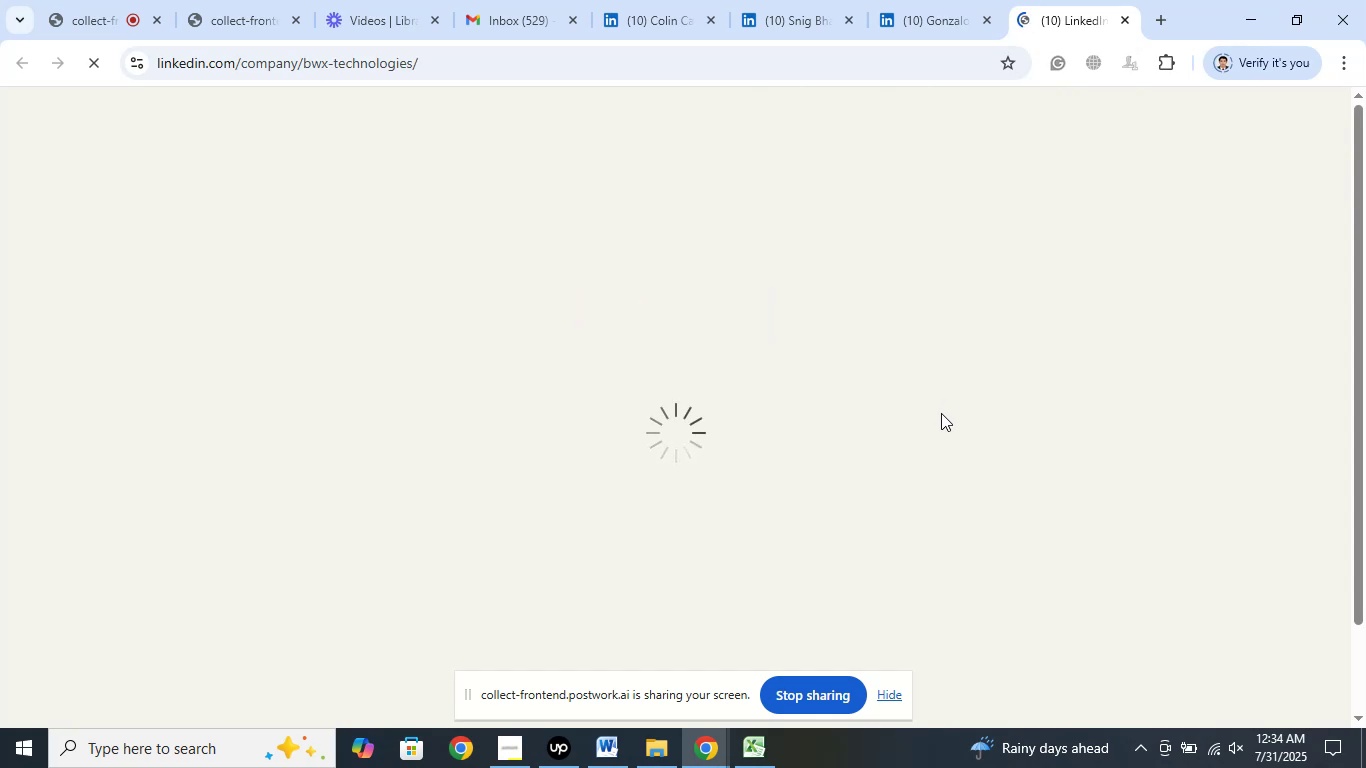 
wait(7.63)
 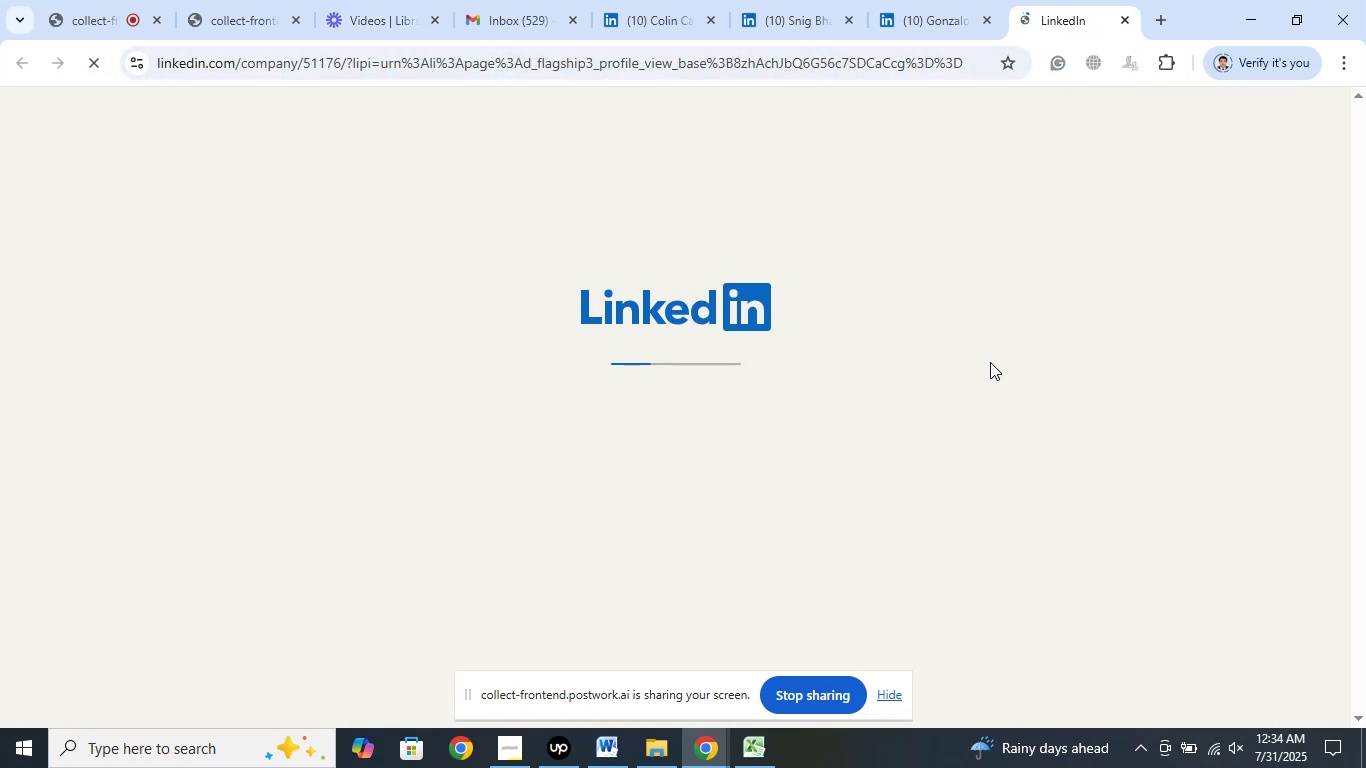 
mouse_move([920, 445])
 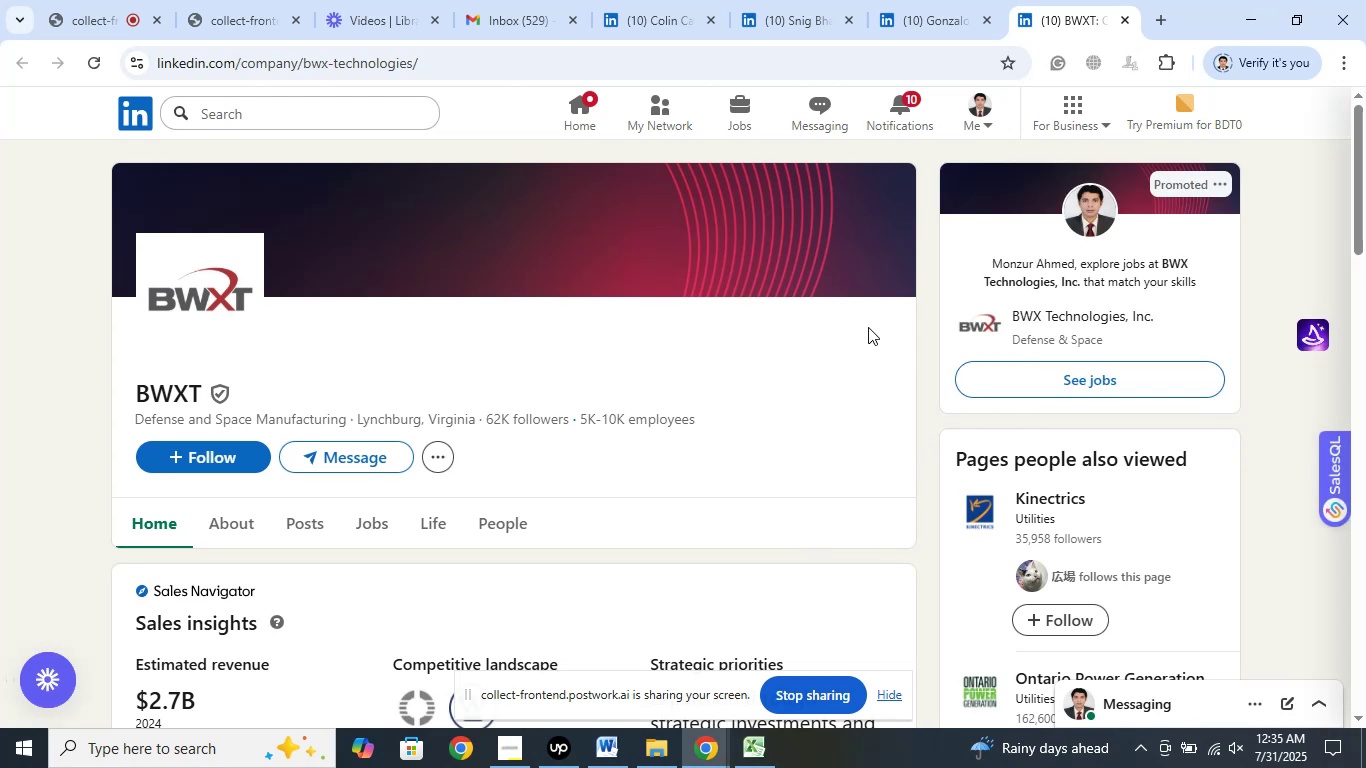 
left_click([1120, 23])
 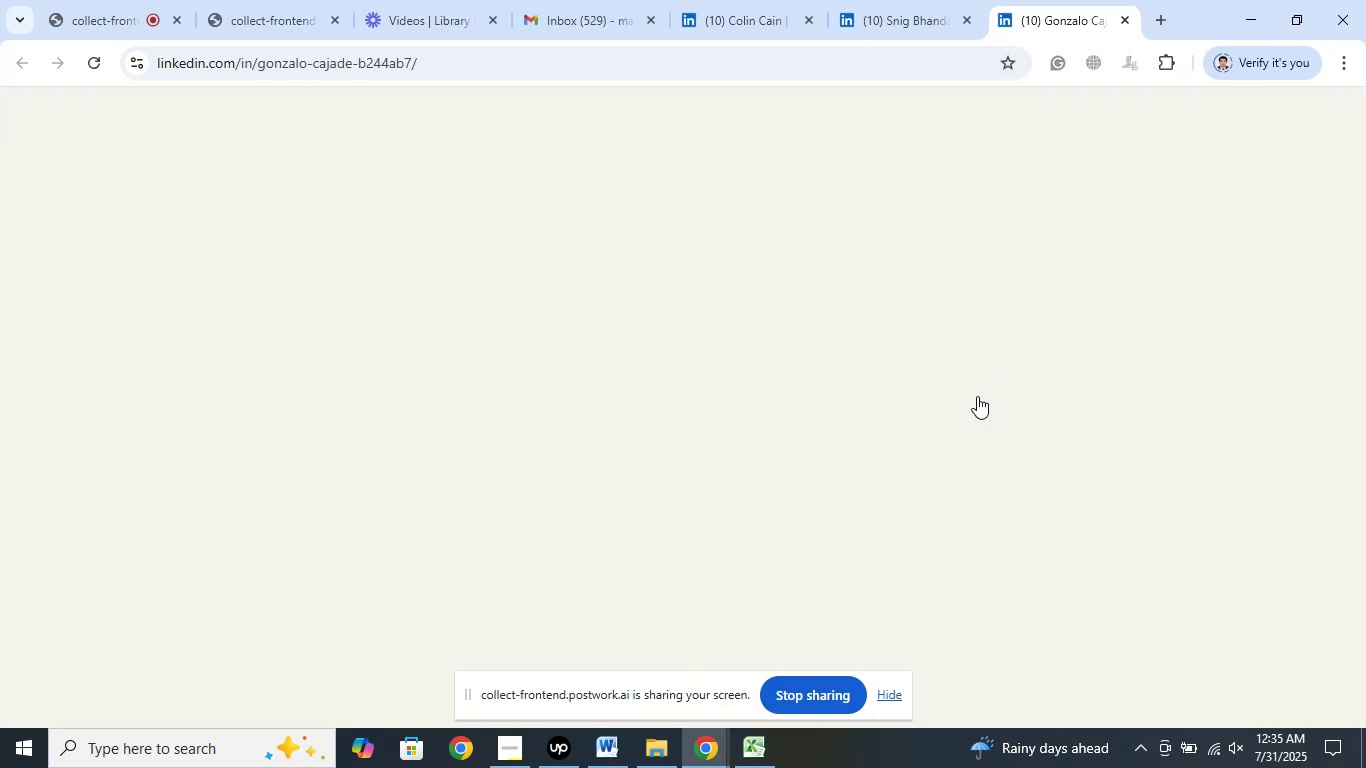 
mouse_move([912, 459])
 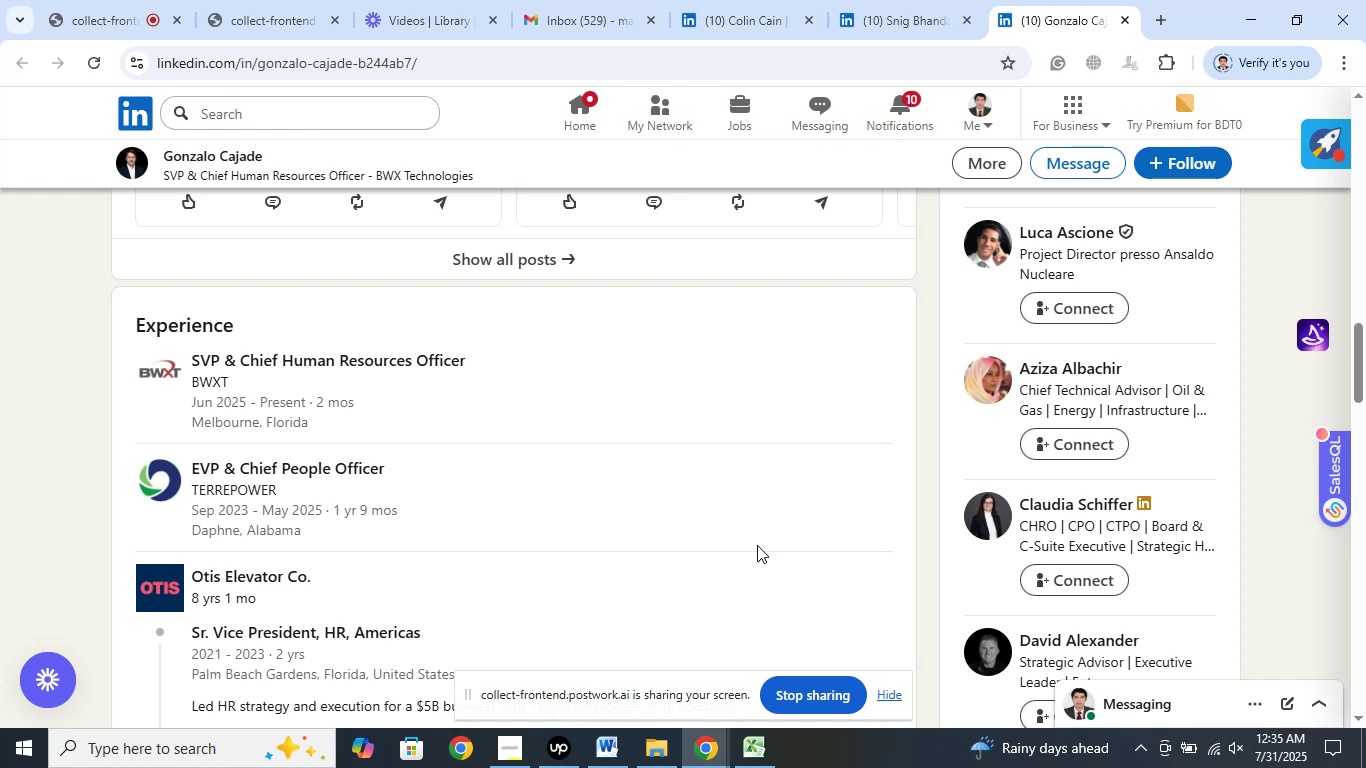 
scroll: coordinate [751, 513], scroll_direction: up, amount: 20.0
 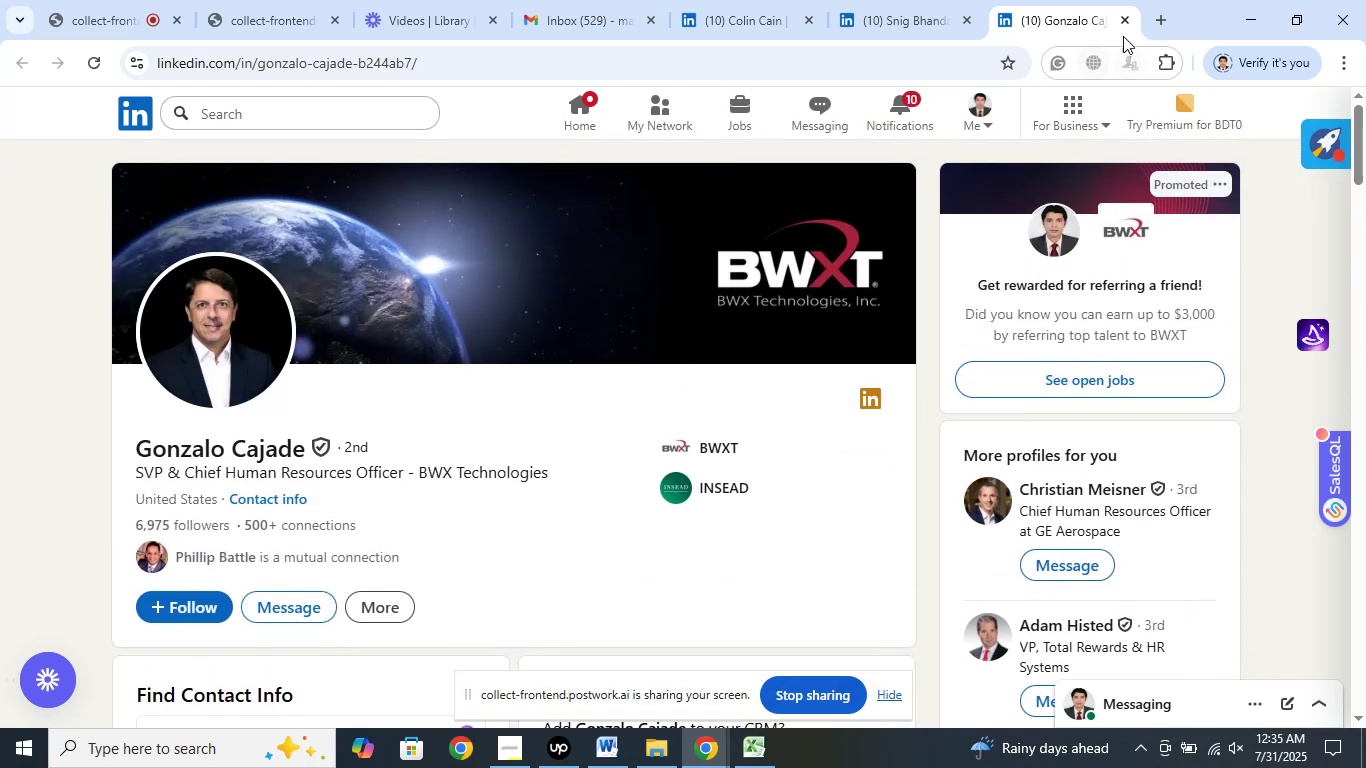 
left_click([1123, 22])
 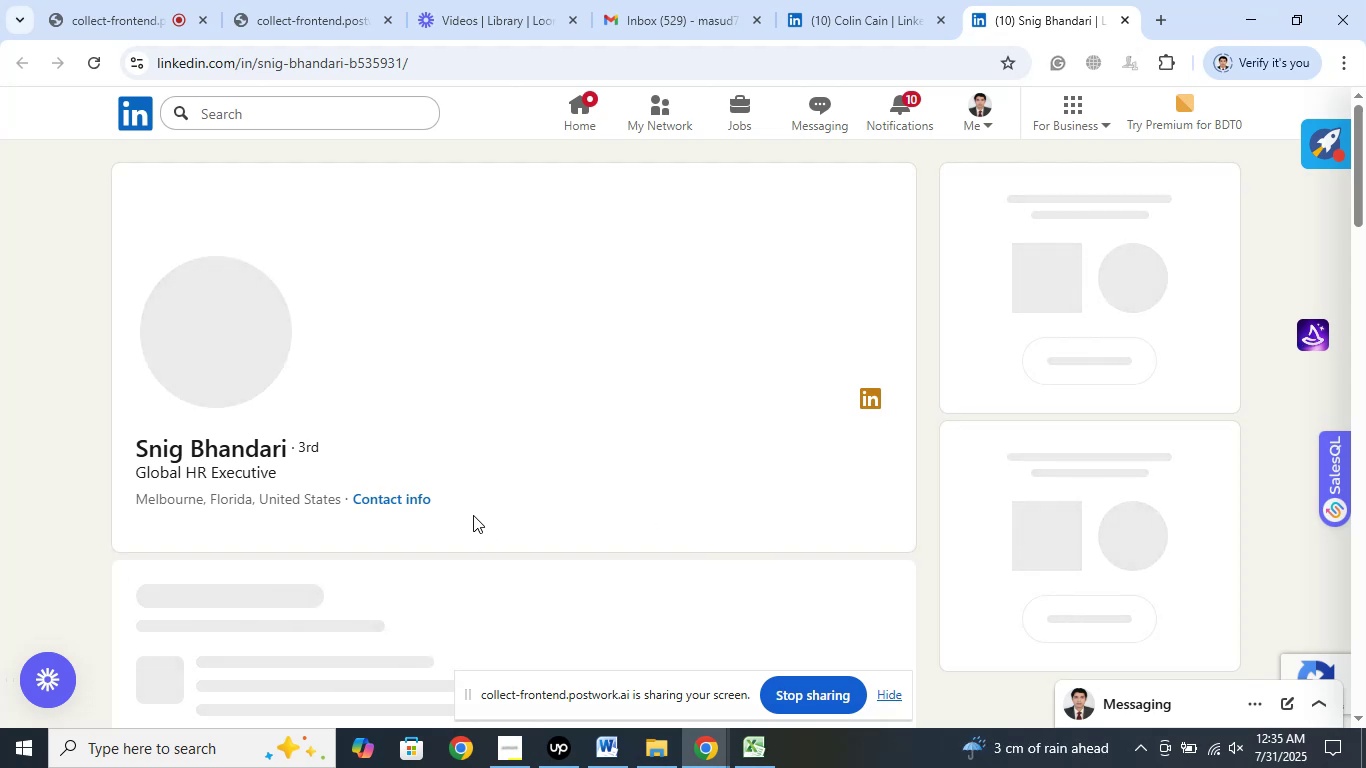 
wait(14.17)
 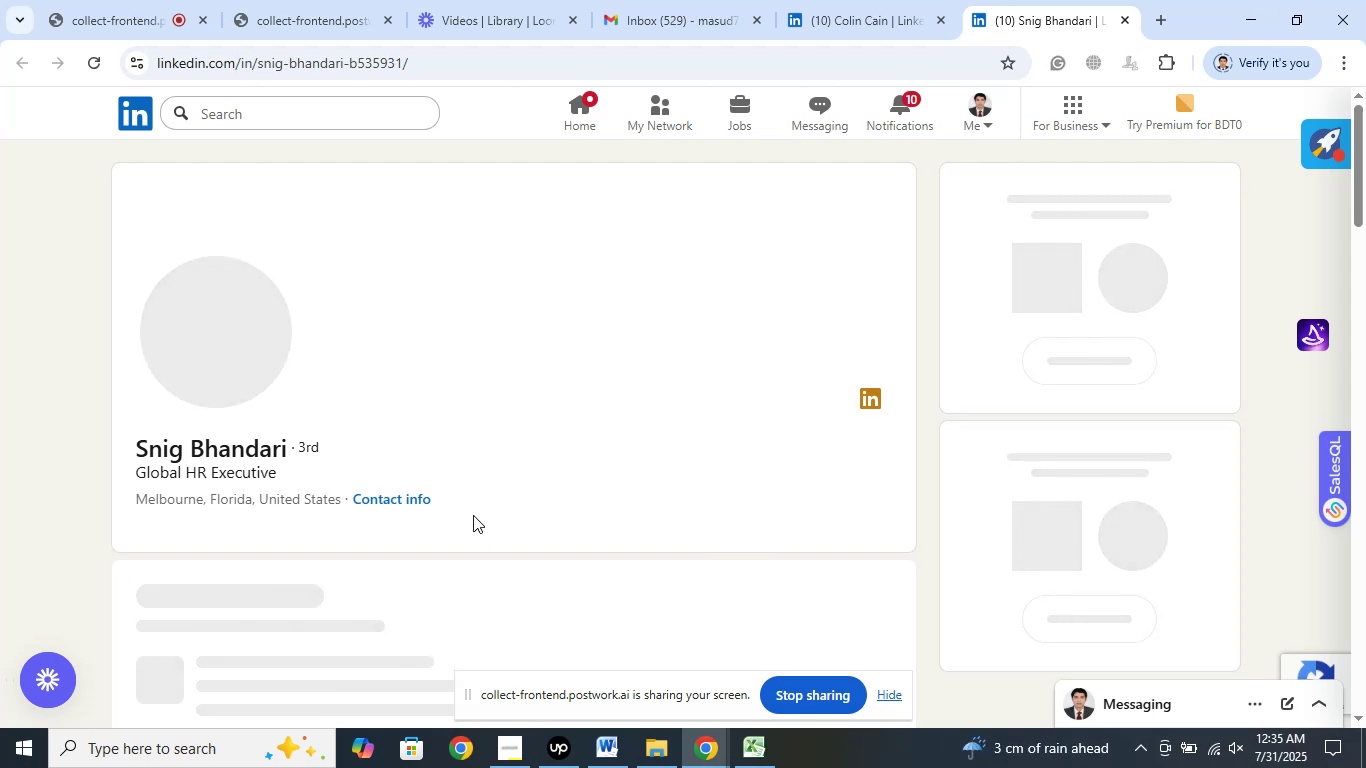 
left_click([504, 746])
 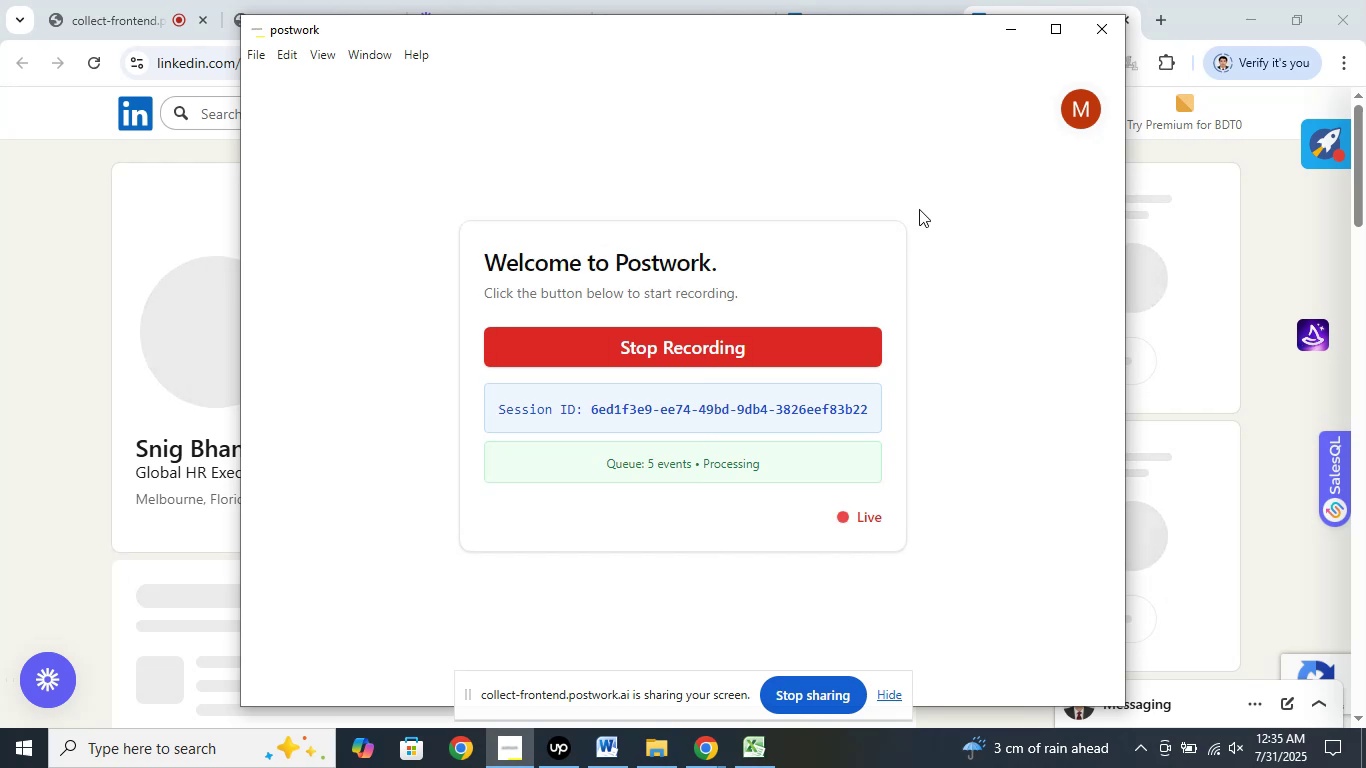 
left_click([1008, 33])
 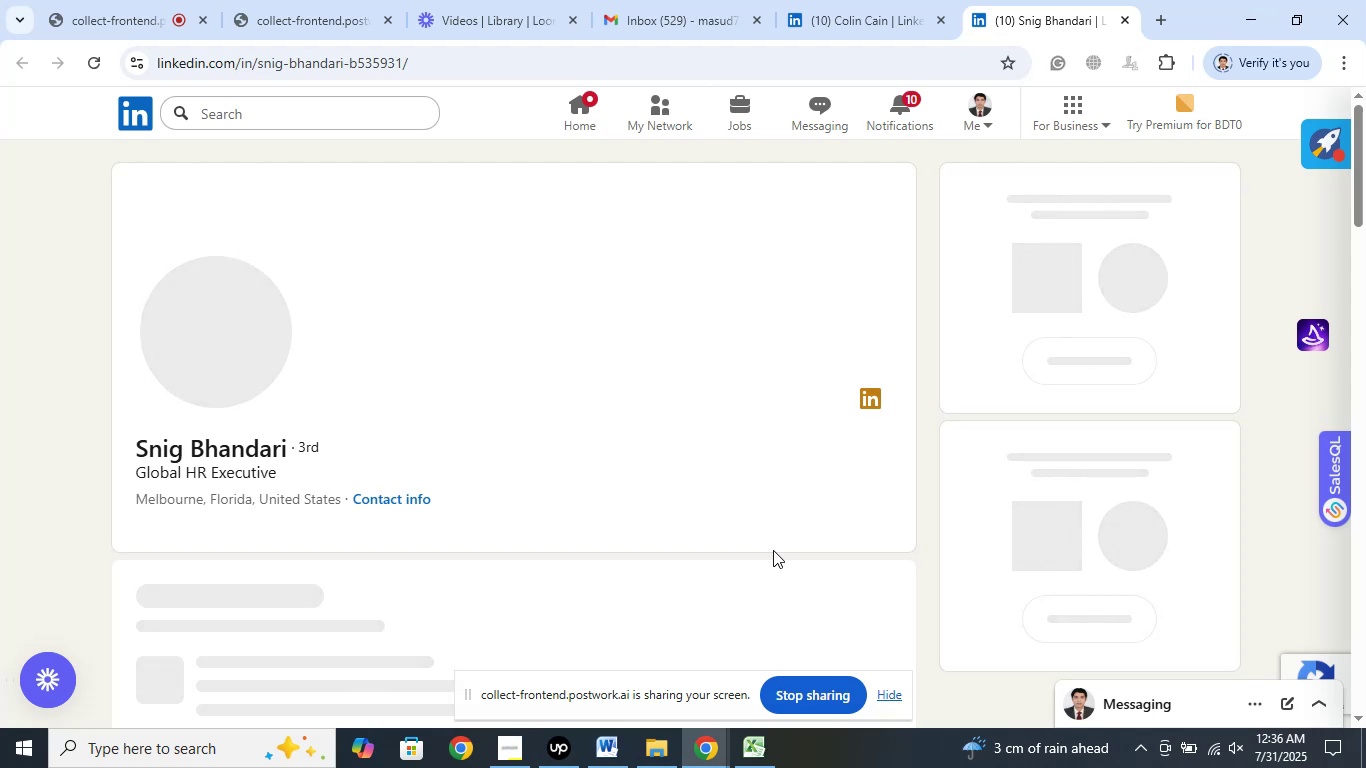 
wait(35.99)
 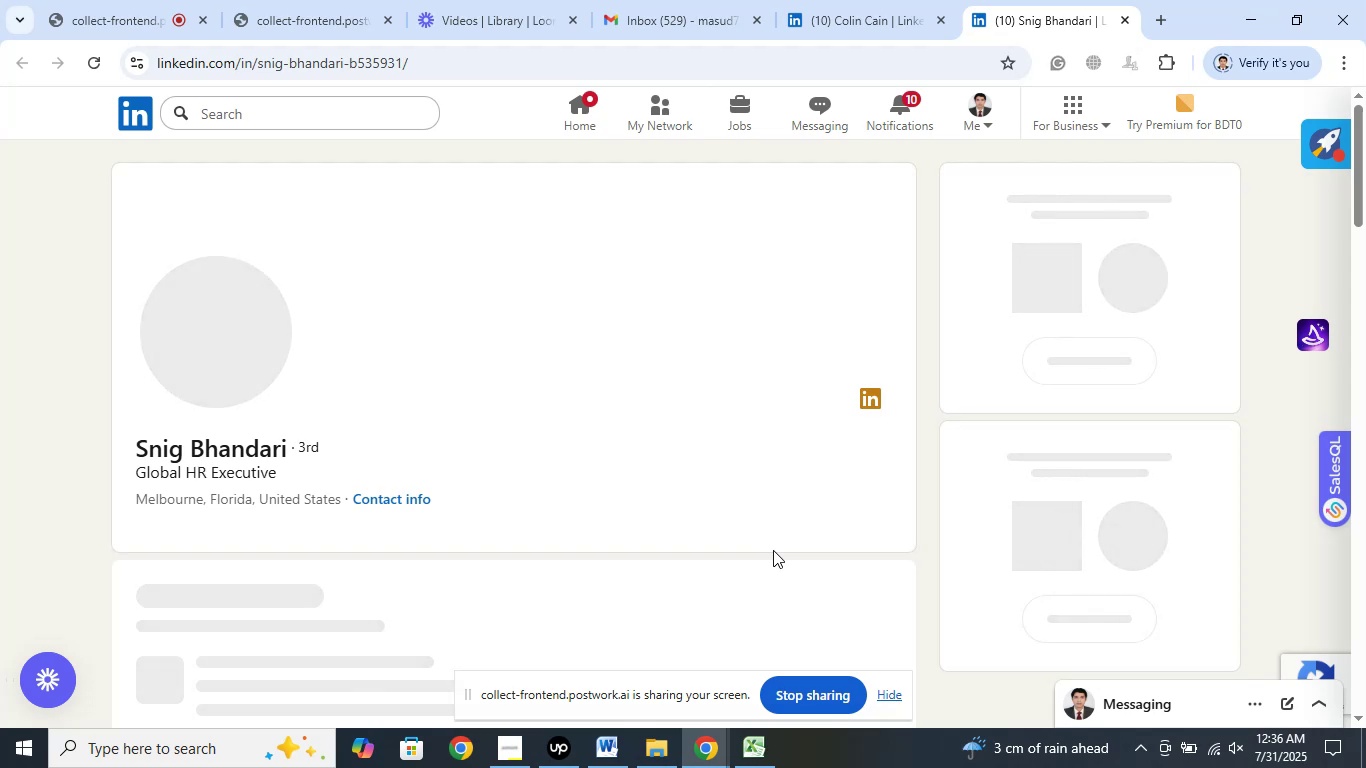 
scroll: coordinate [775, 552], scroll_direction: down, amount: 1.0
 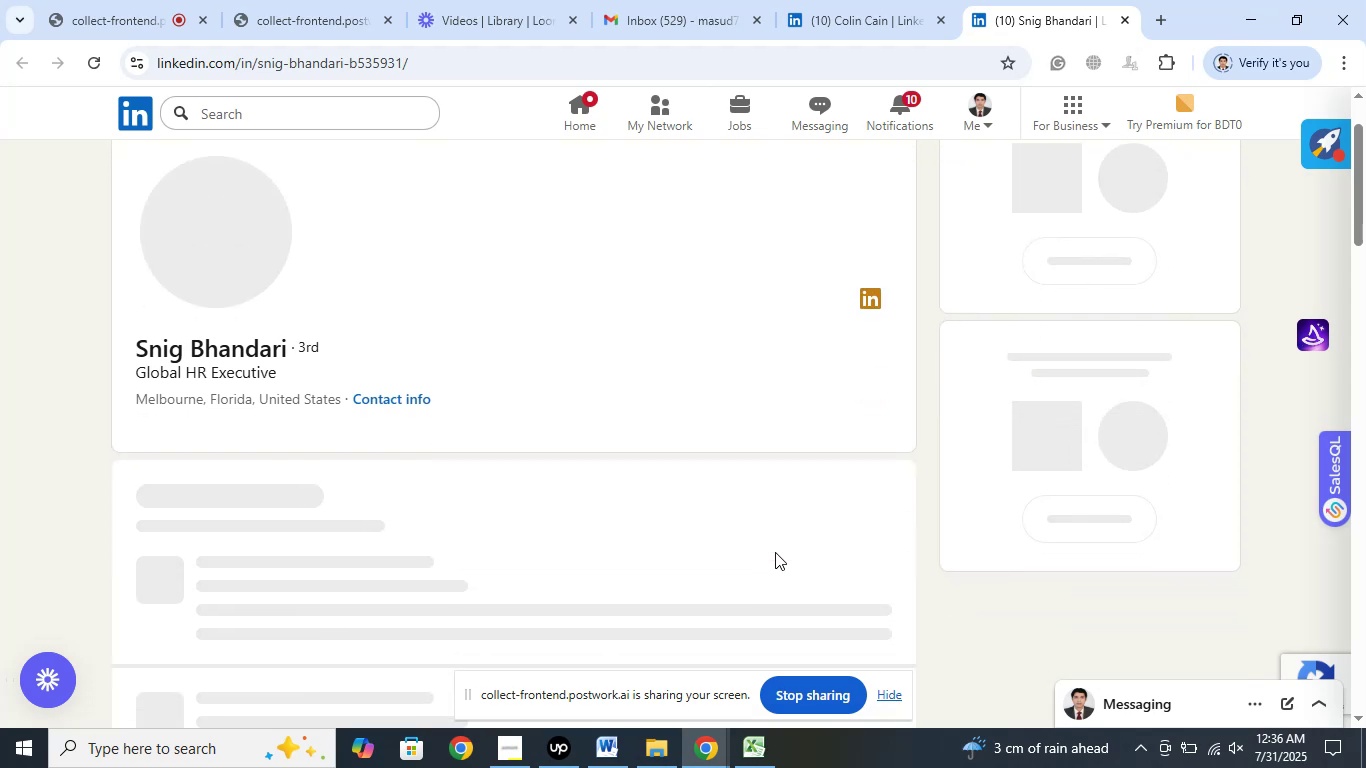 
scroll: coordinate [757, 542], scroll_direction: up, amount: 5.0
 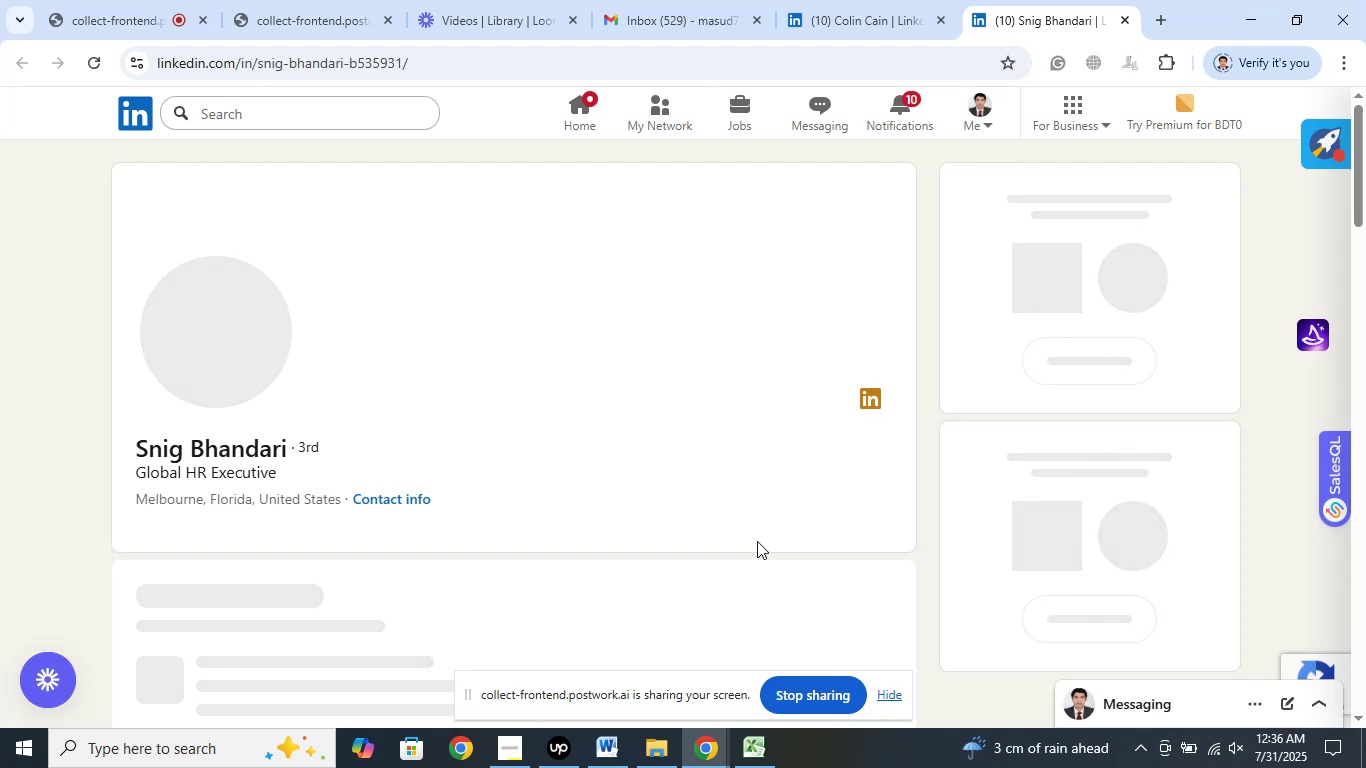 
wait(23.64)
 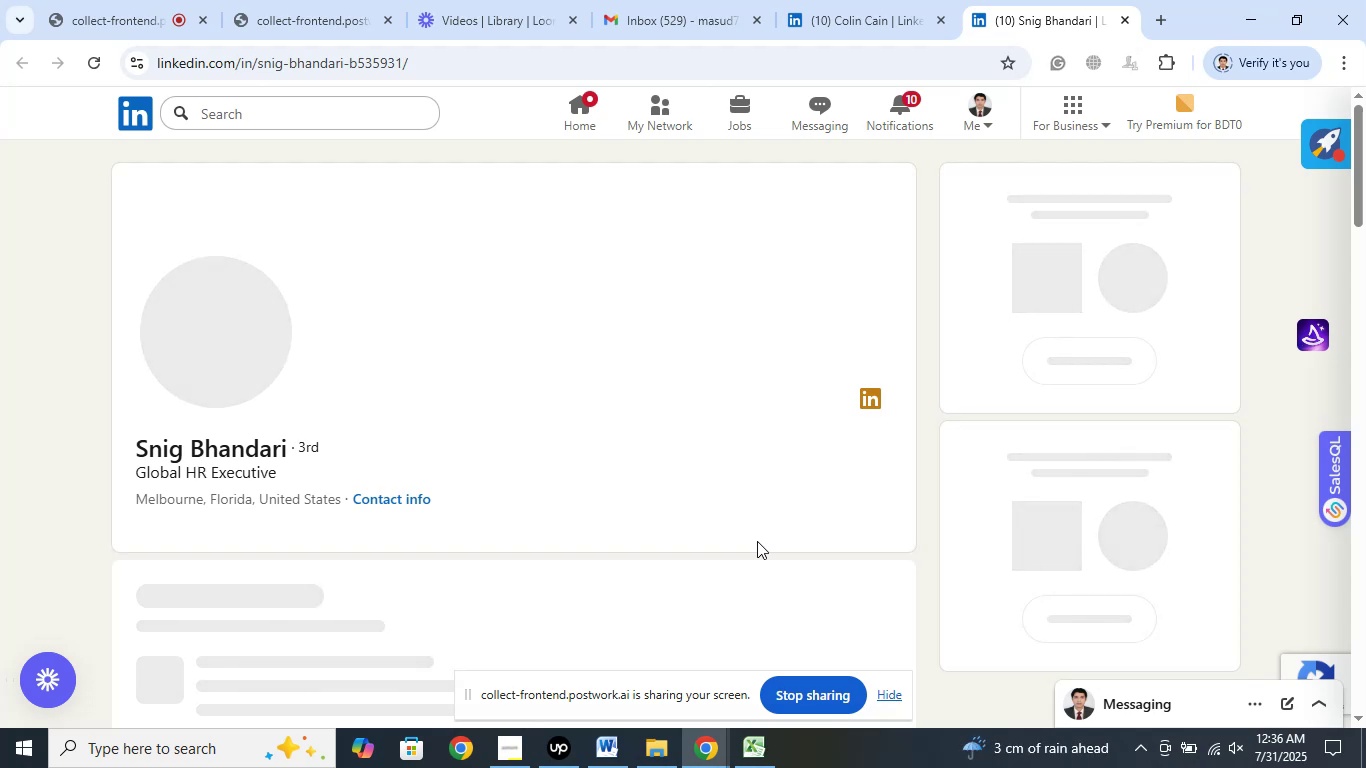 
left_click([865, 31])
 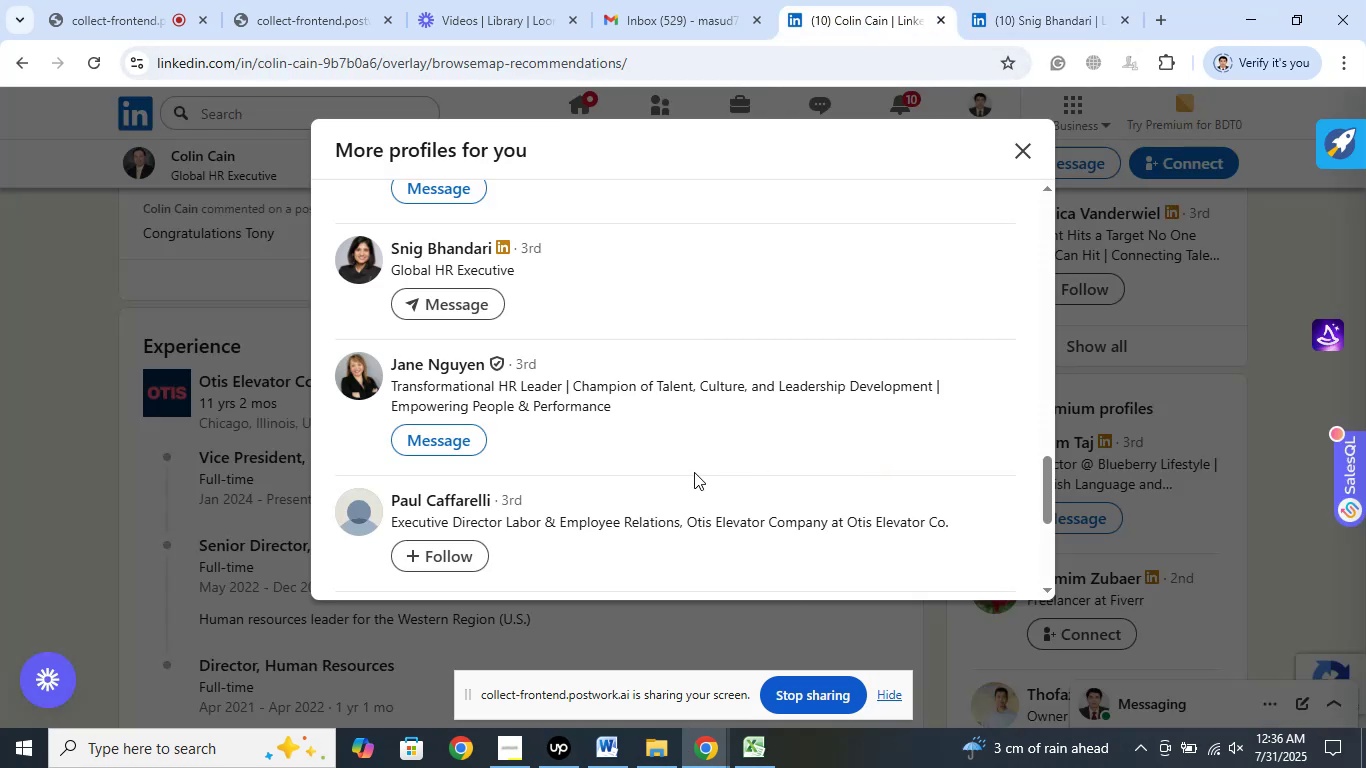 
right_click([444, 370])
 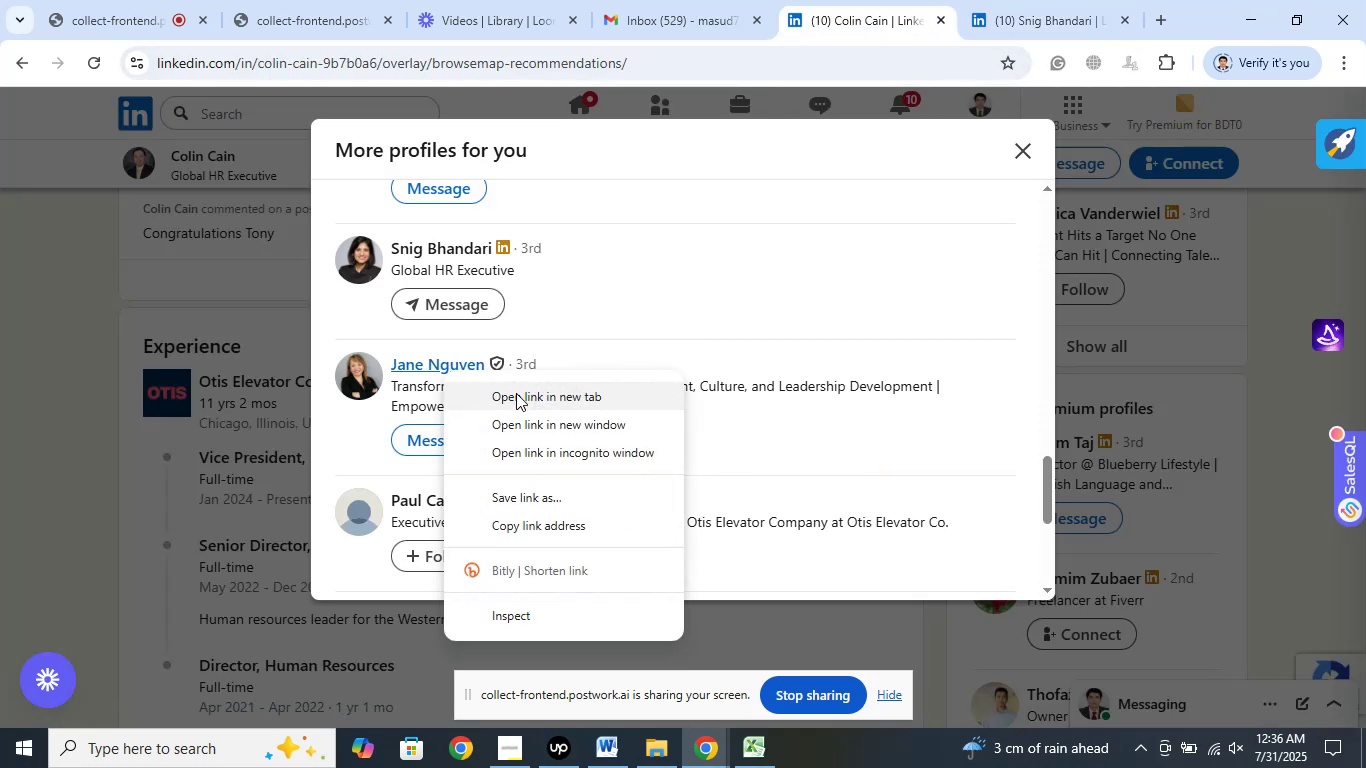 
left_click_drag(start_coordinate=[520, 400], to_coordinate=[525, 403])
 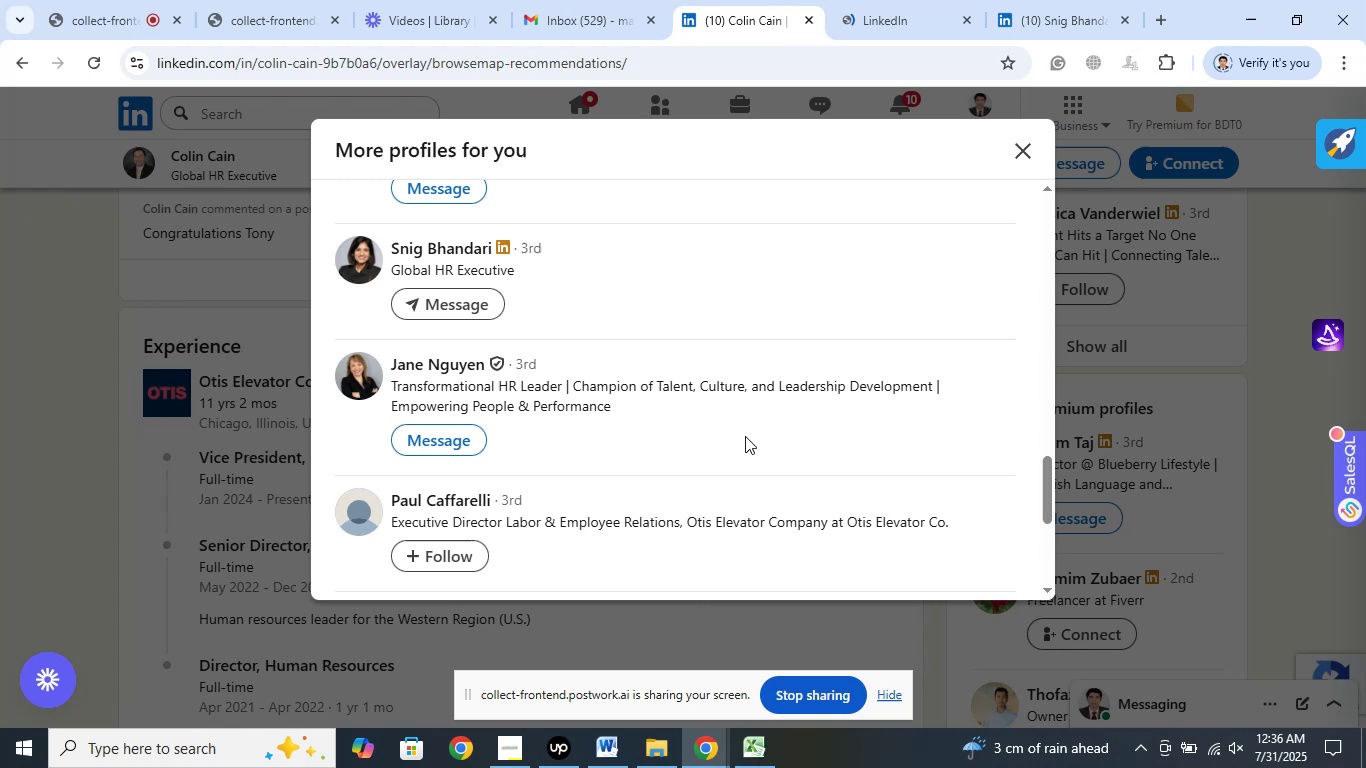 
scroll: coordinate [747, 435], scroll_direction: down, amount: 1.0
 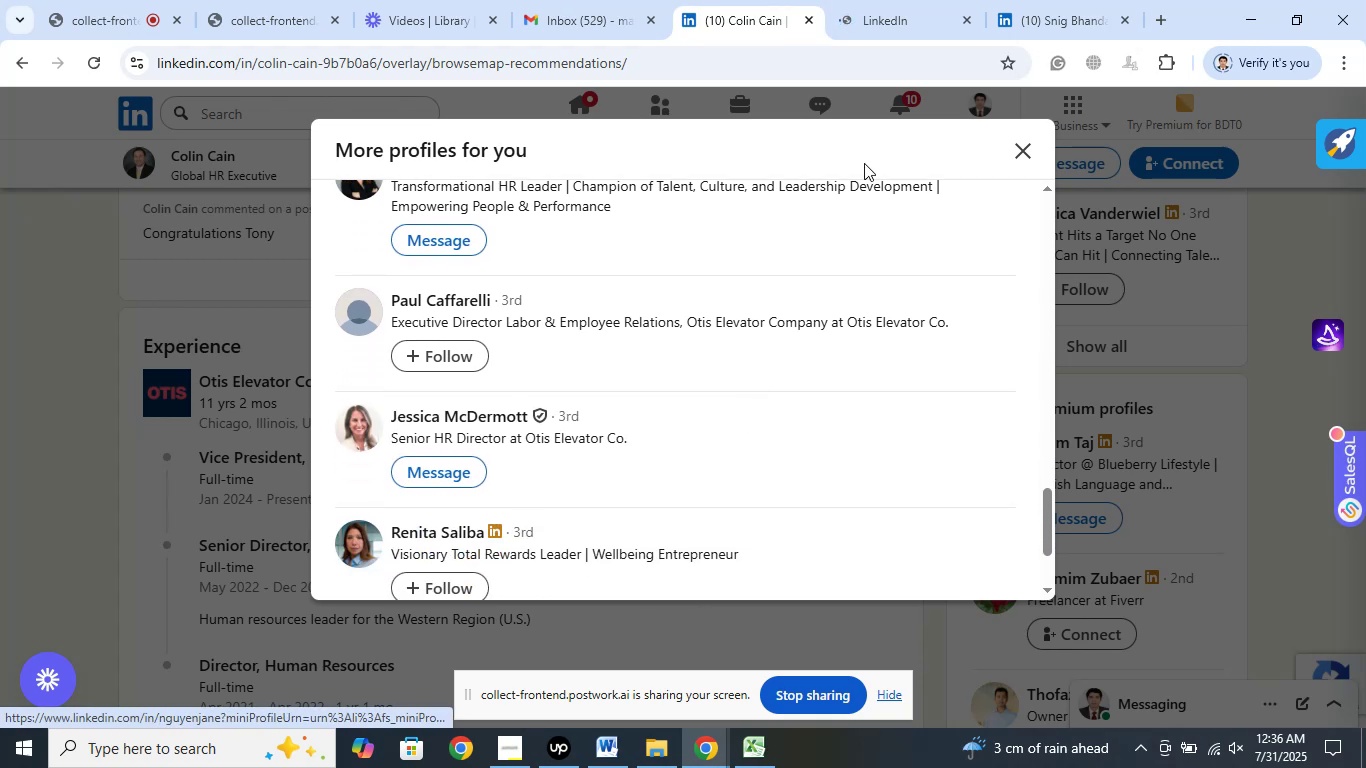 
left_click_drag(start_coordinate=[873, 16], to_coordinate=[1050, 18])
 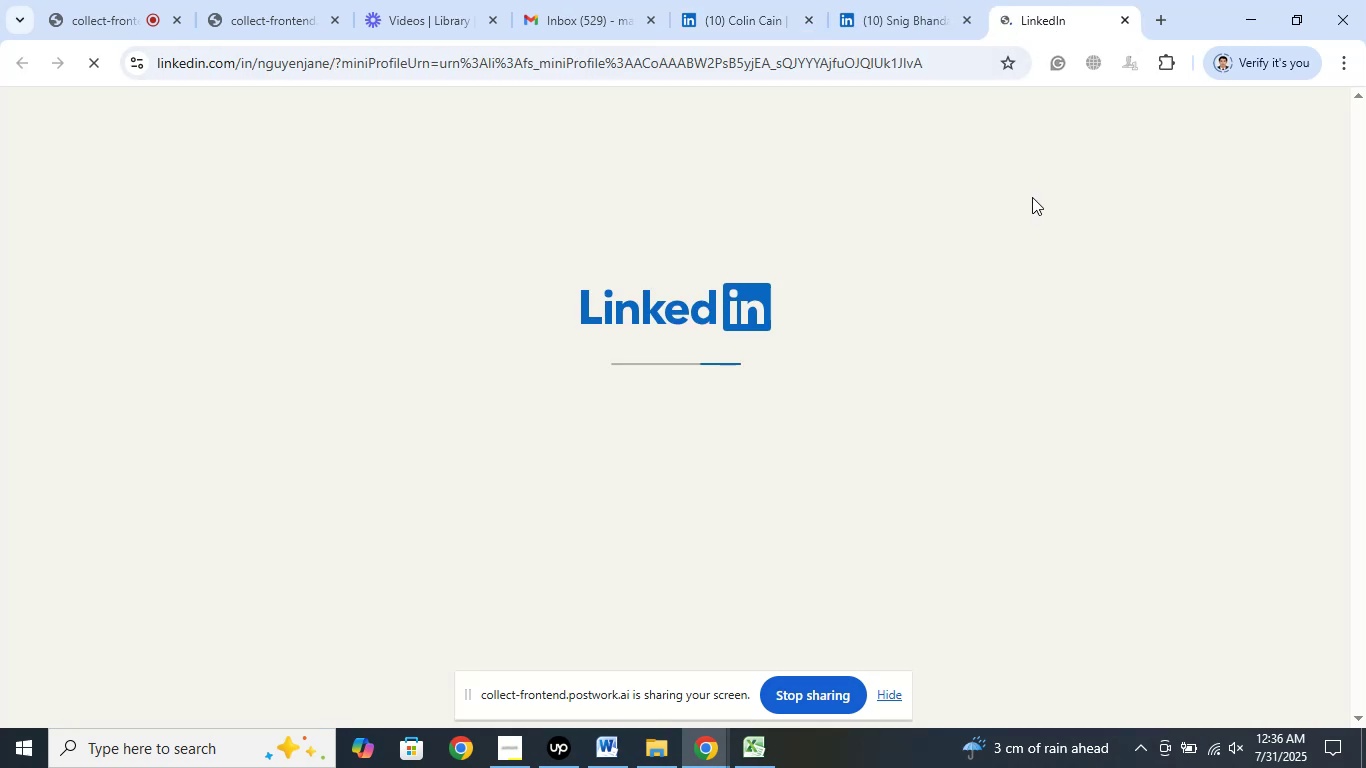 
mouse_move([1023, 289])
 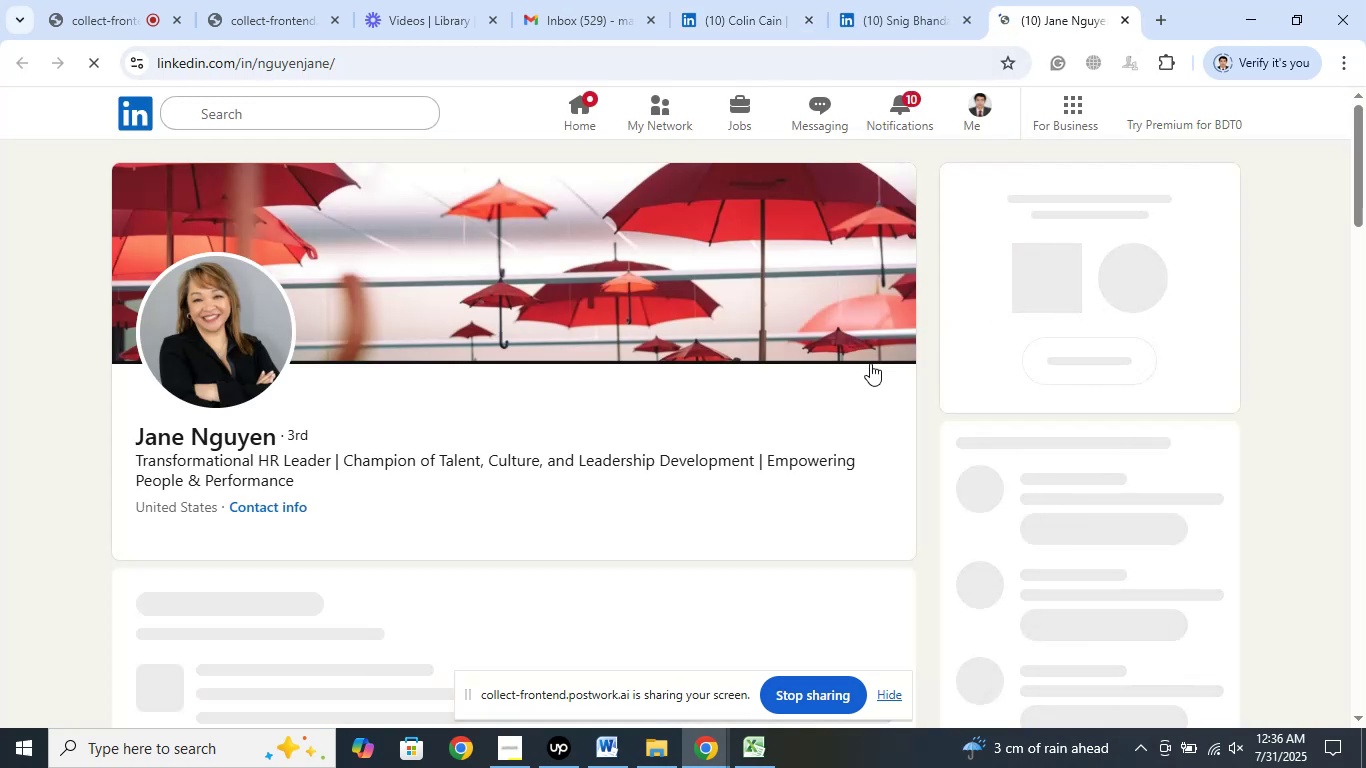 
wait(8.14)
 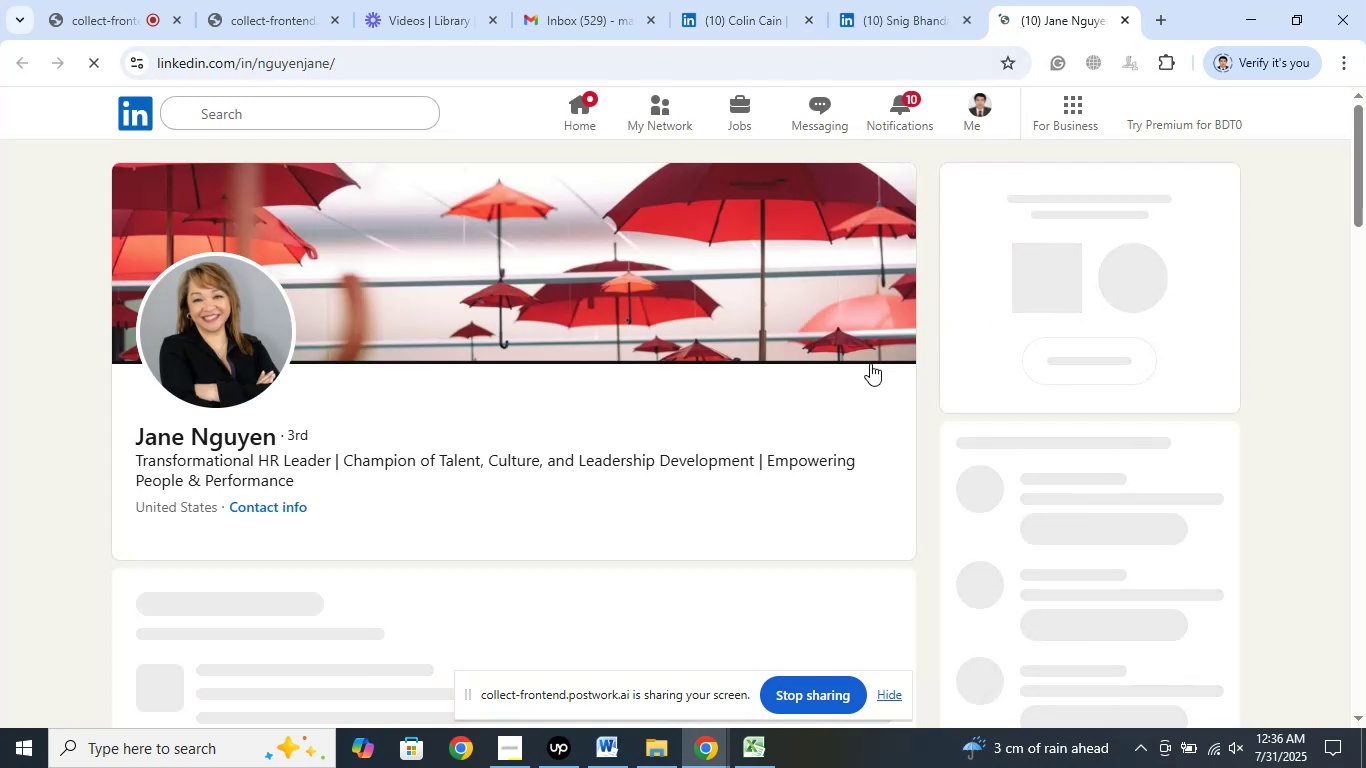 
scroll: coordinate [816, 490], scroll_direction: down, amount: 14.0
 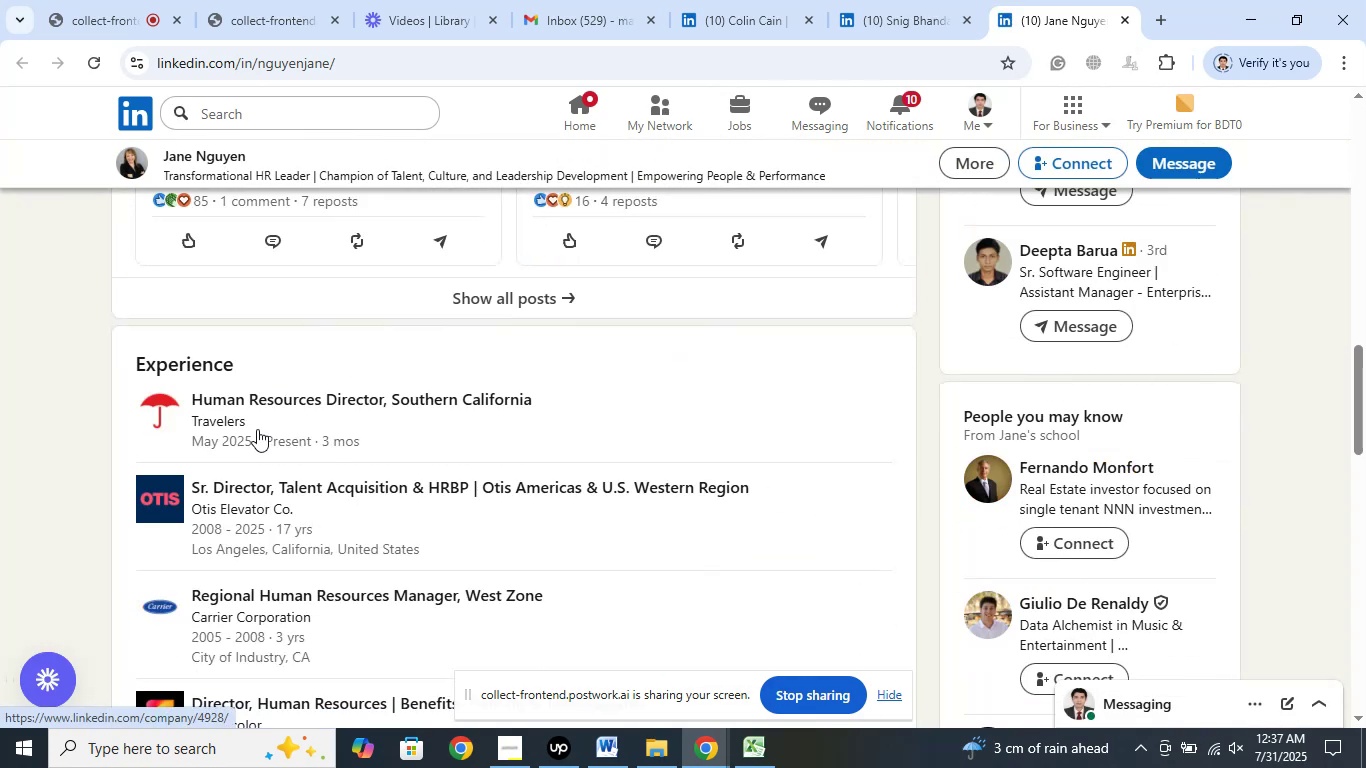 
right_click([236, 406])
 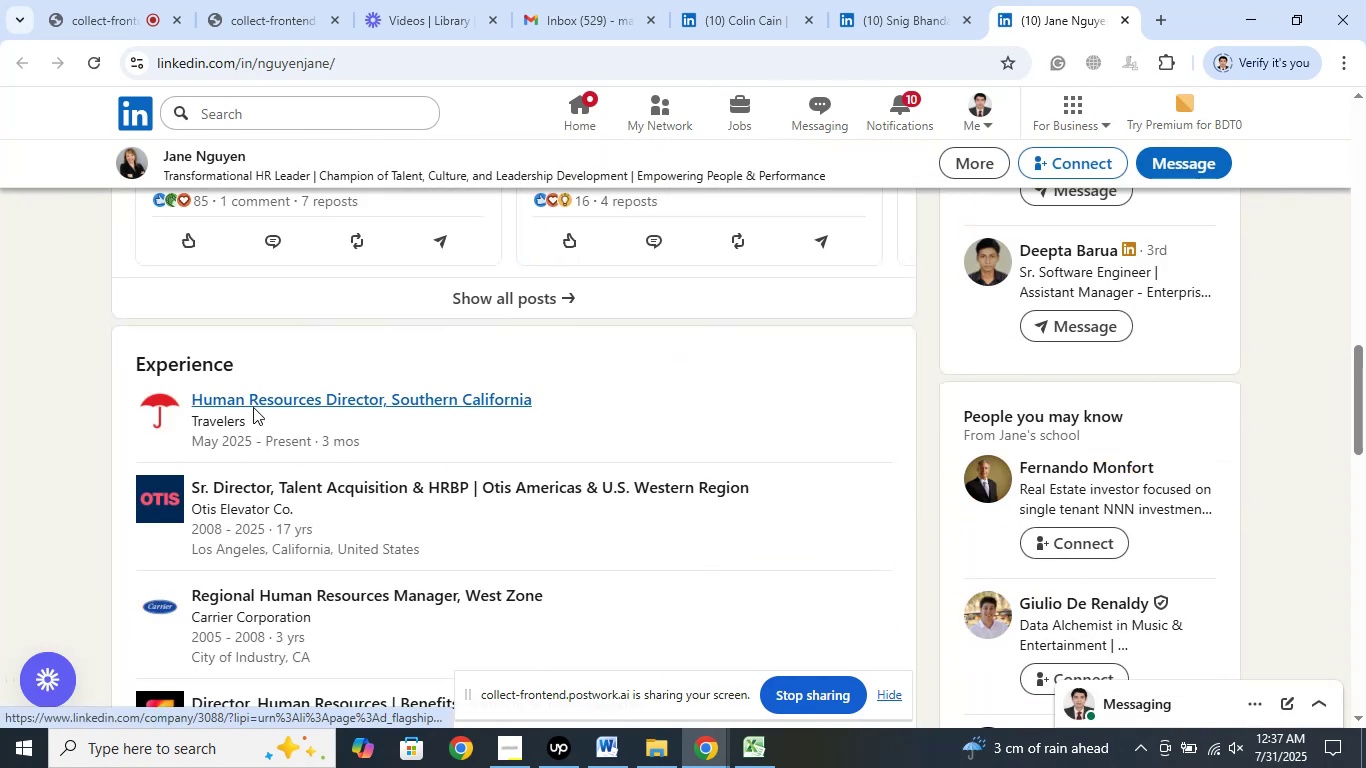 
mouse_move([325, 437])
 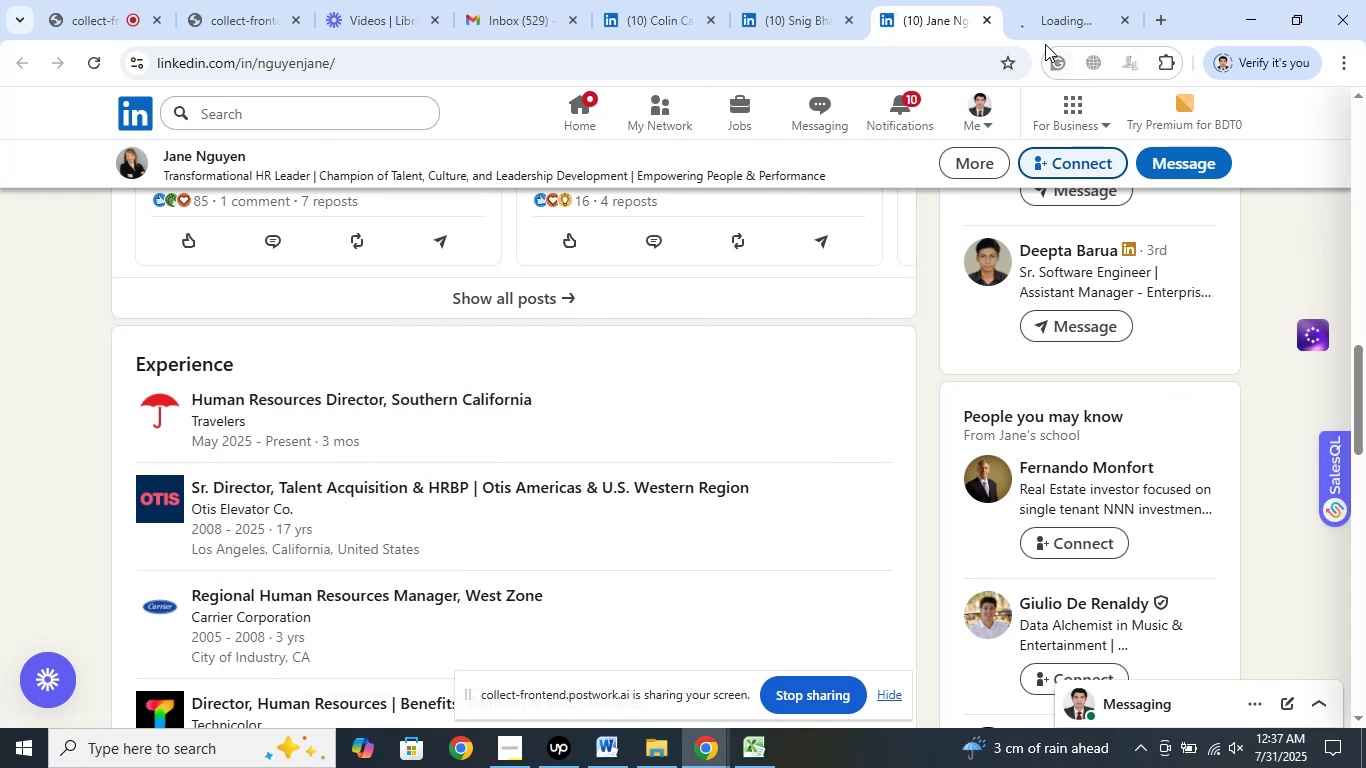 
left_click([1047, 22])
 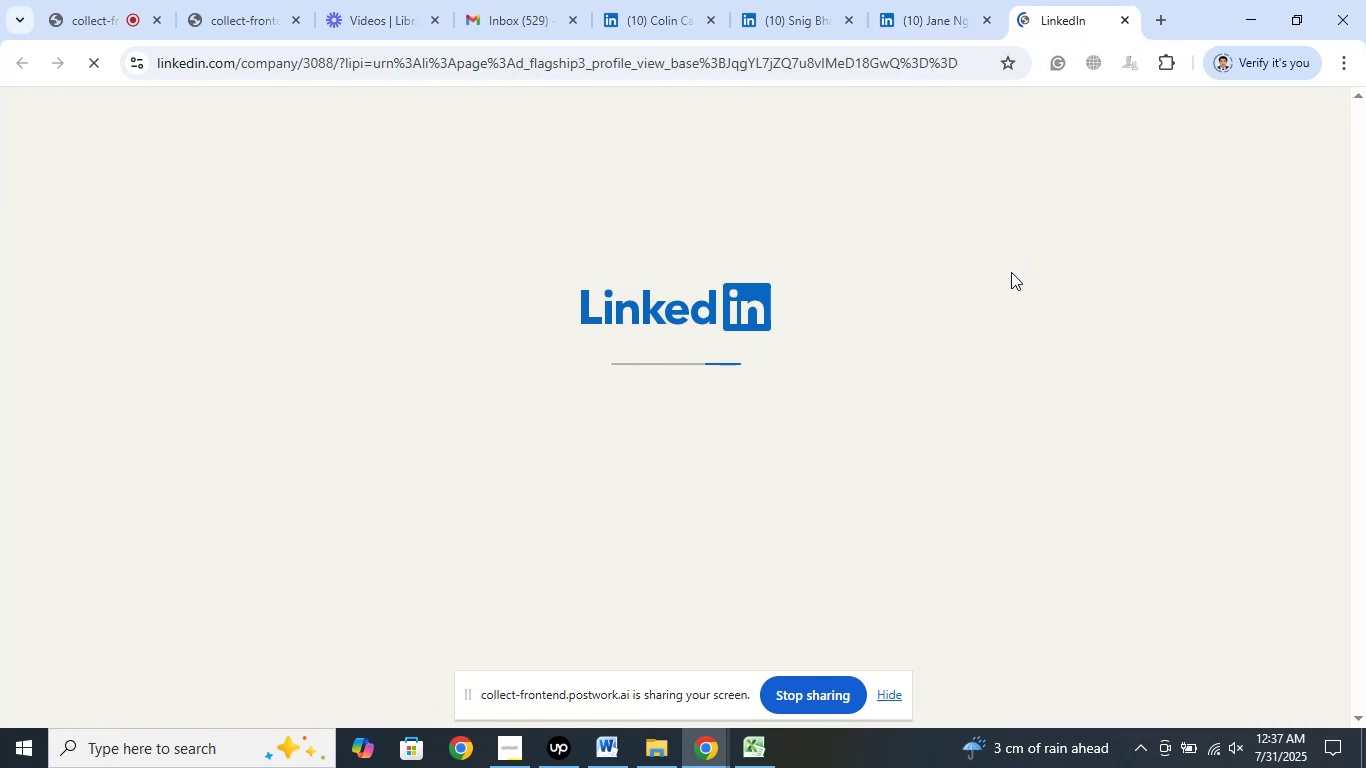 
wait(8.88)
 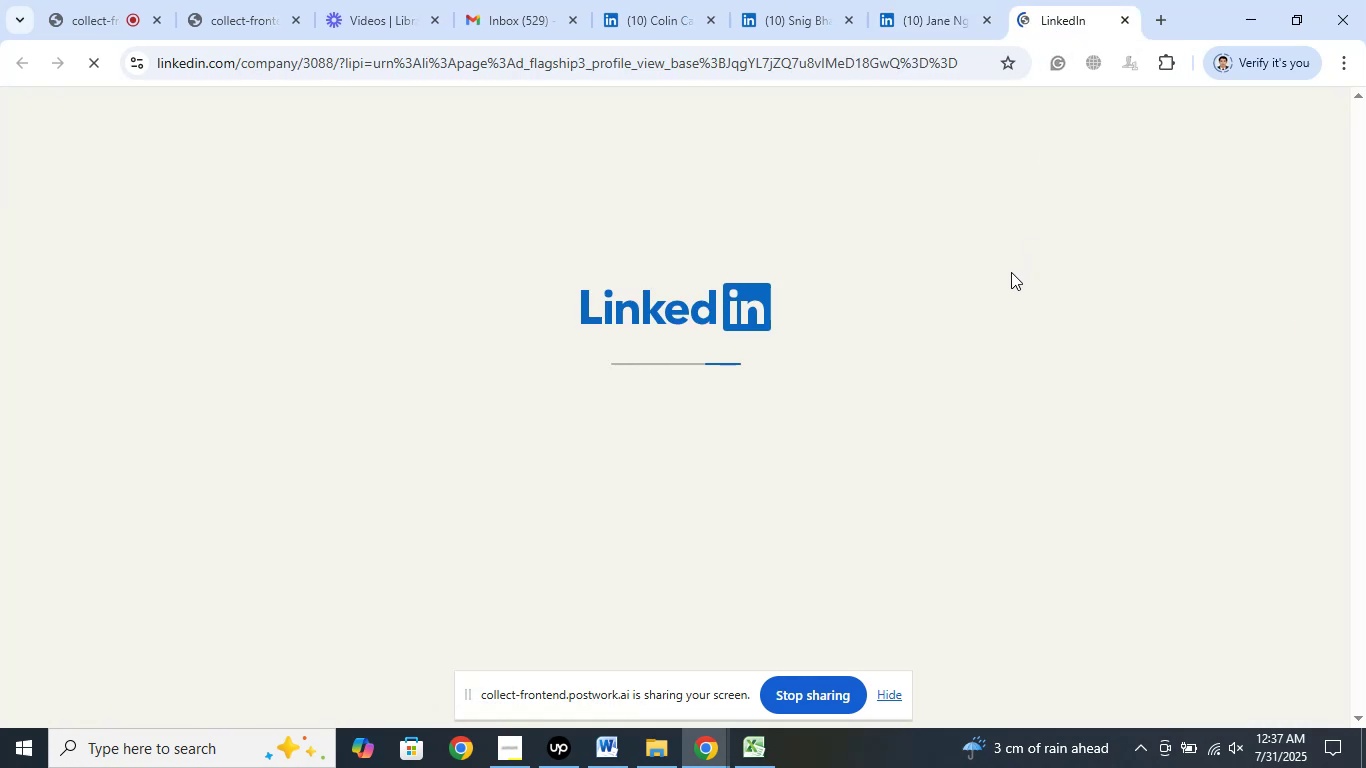 
left_click([1122, 23])
 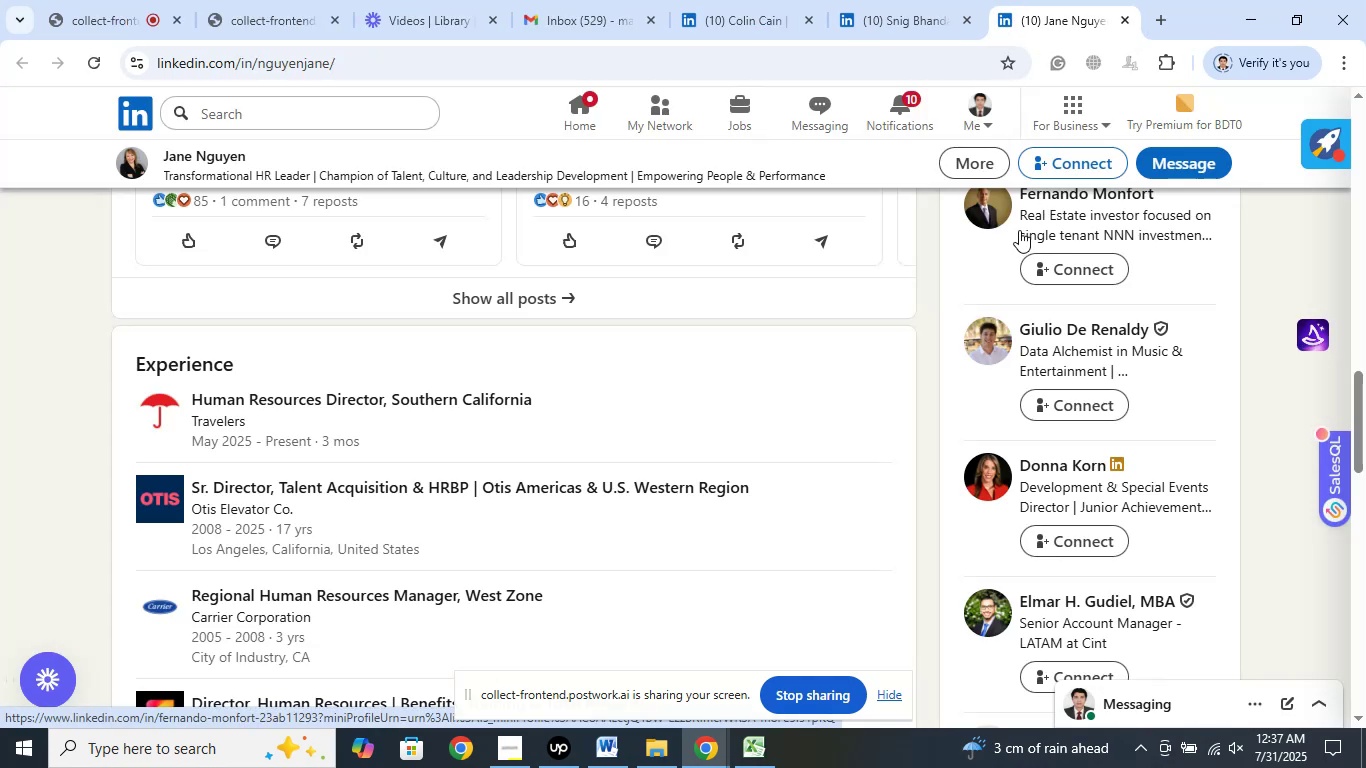 
wait(9.98)
 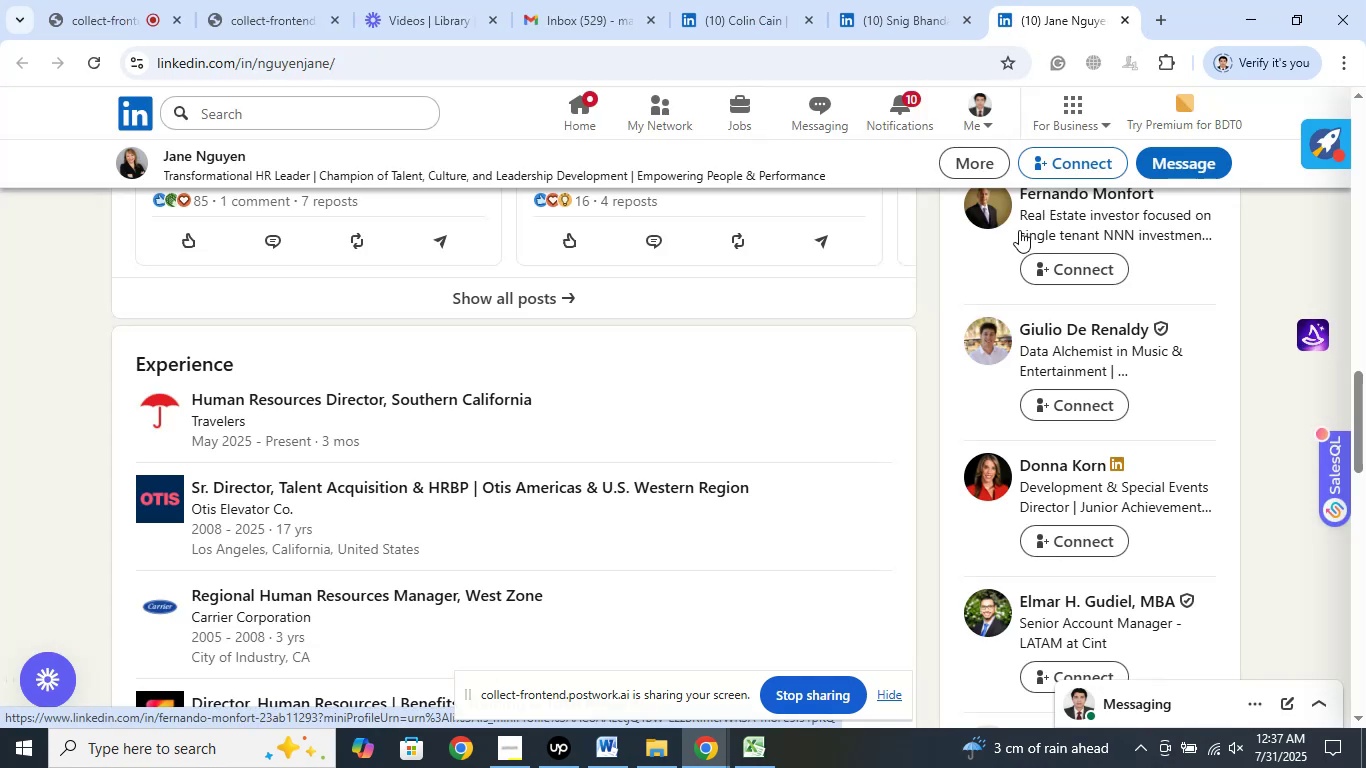 
left_click([1124, 19])
 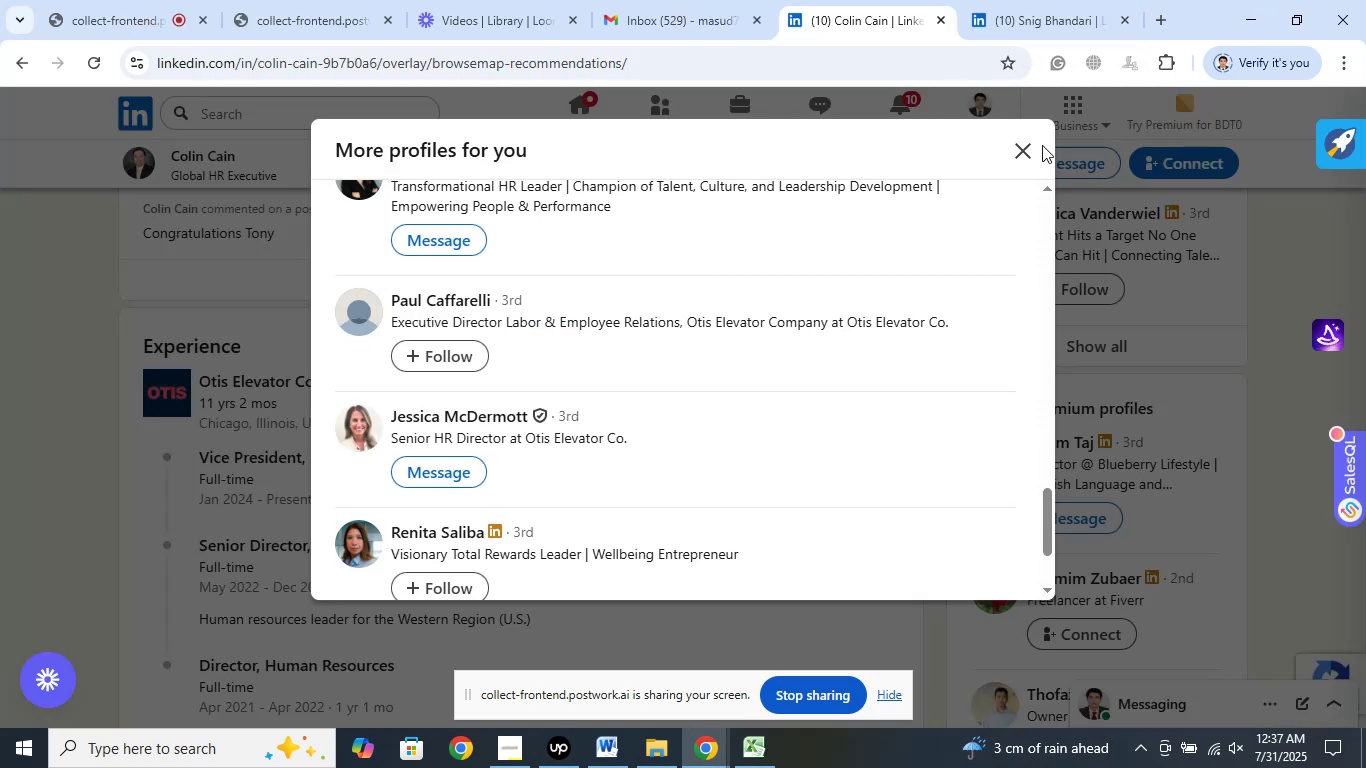 
left_click([1032, 8])
 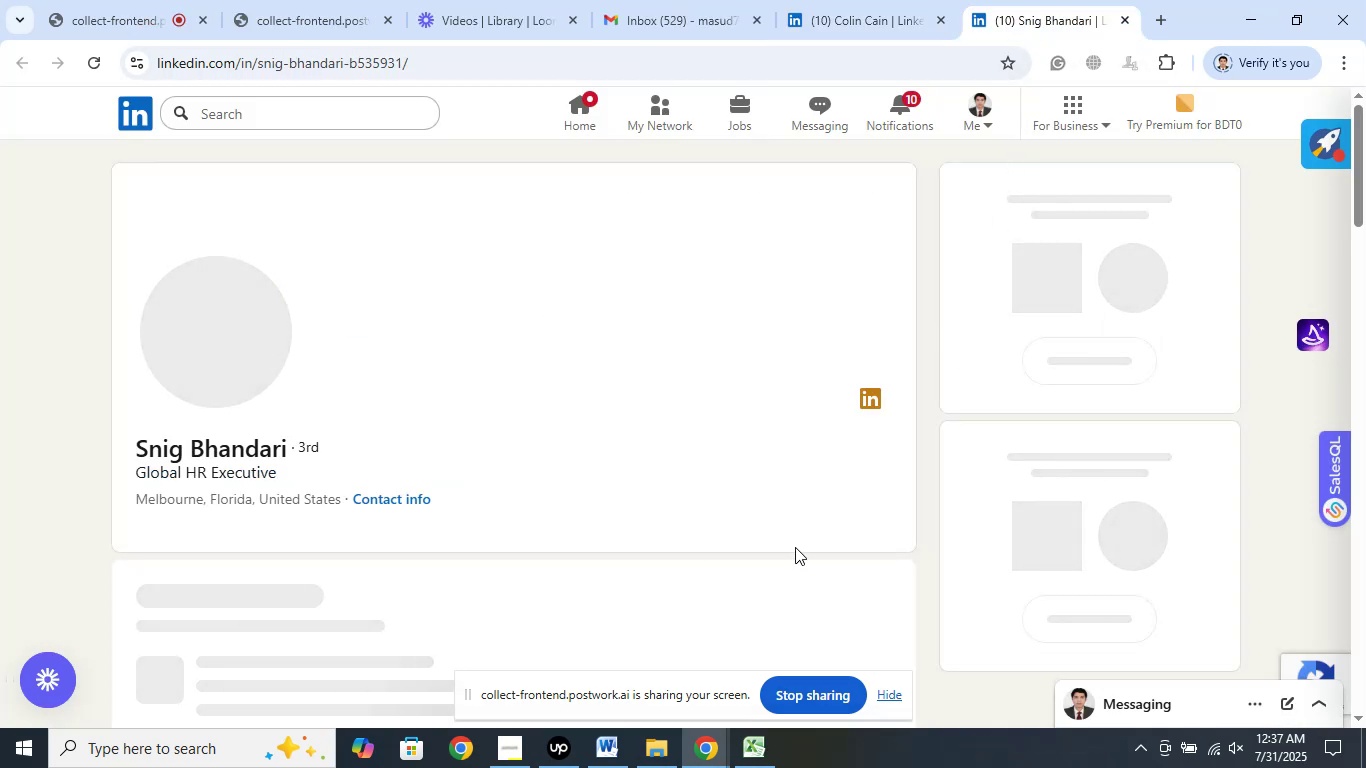 
wait(6.15)
 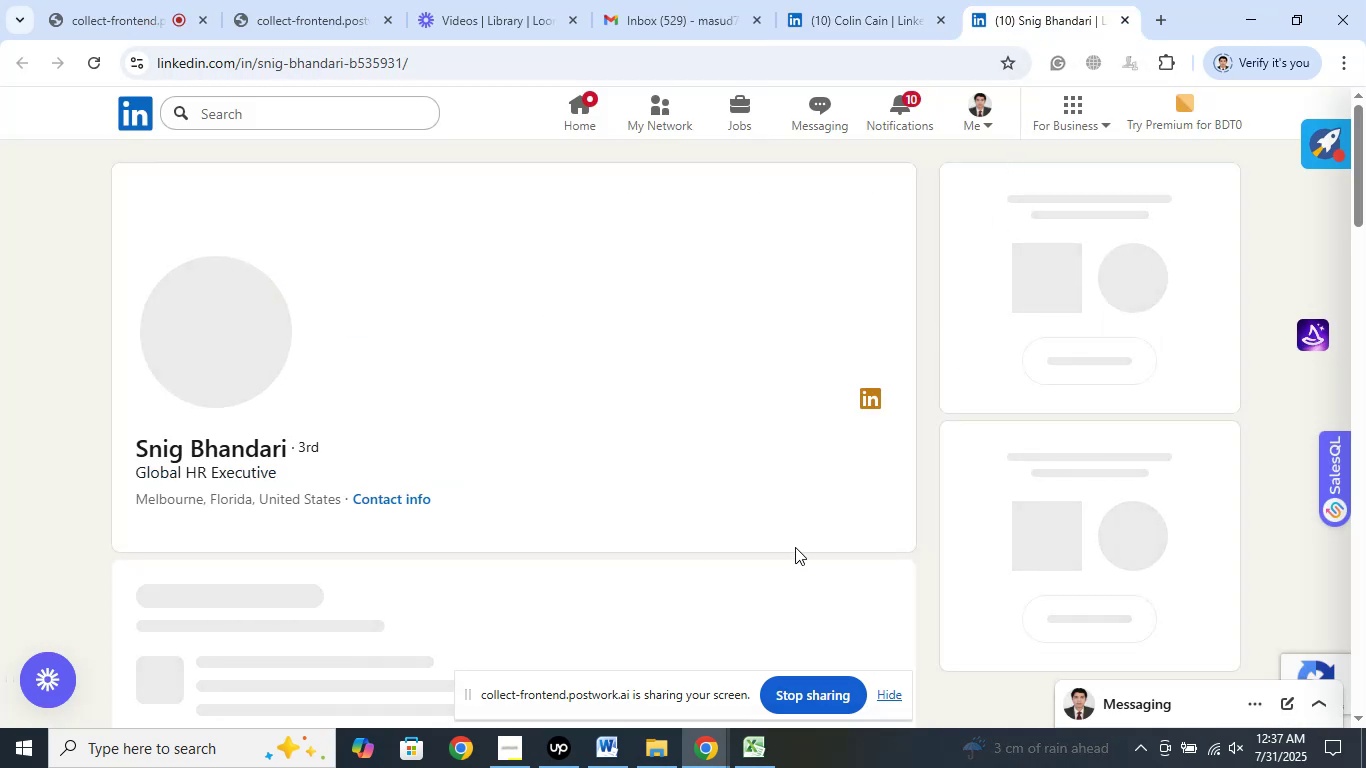 
scroll: coordinate [792, 540], scroll_direction: down, amount: 14.0
 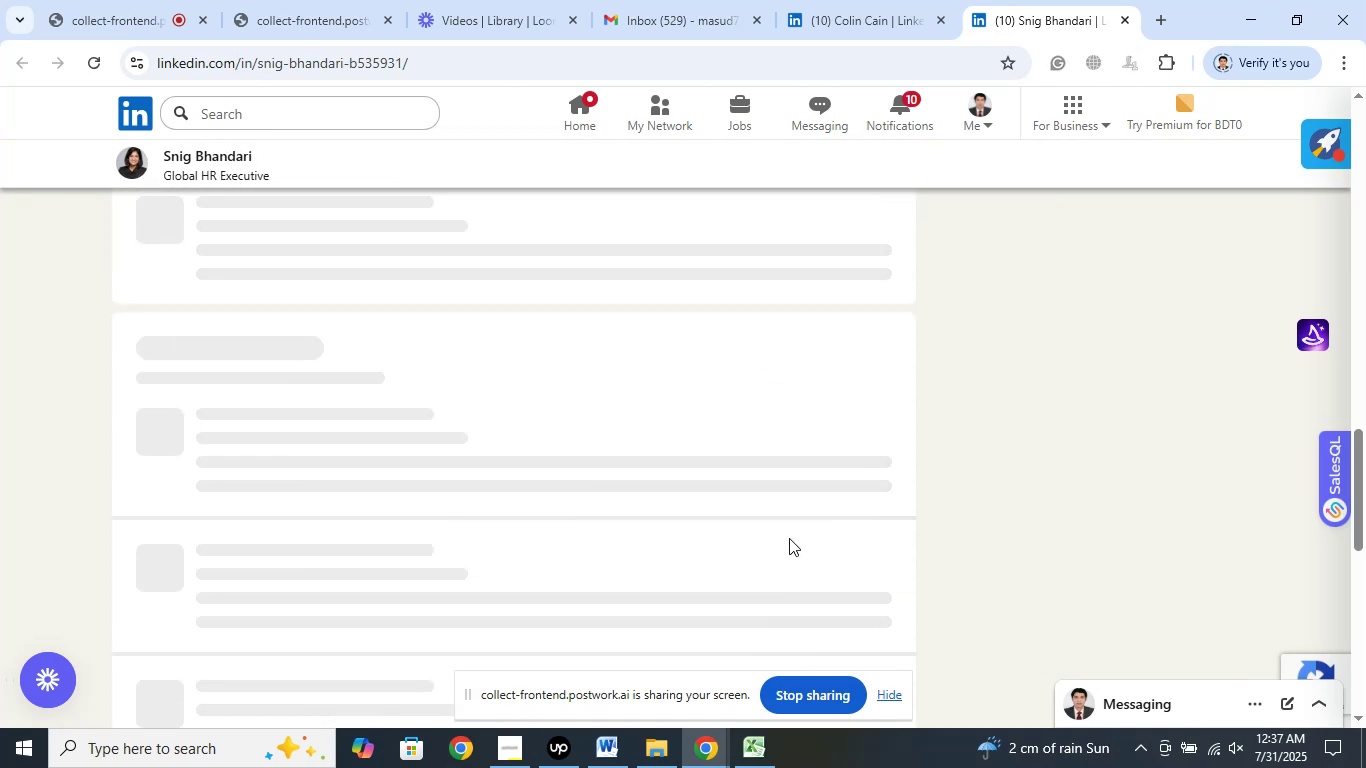 
scroll: coordinate [788, 528], scroll_direction: up, amount: 23.0
 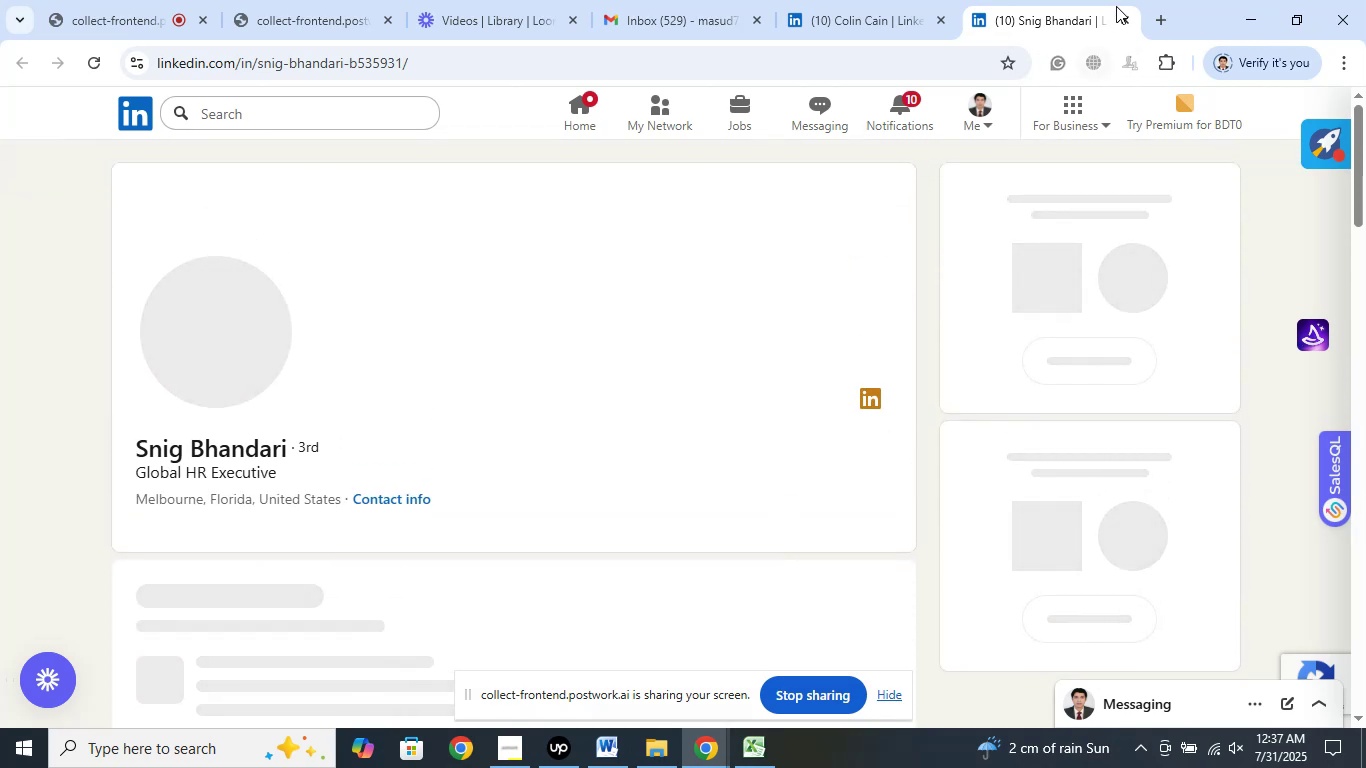 
left_click([1128, 23])
 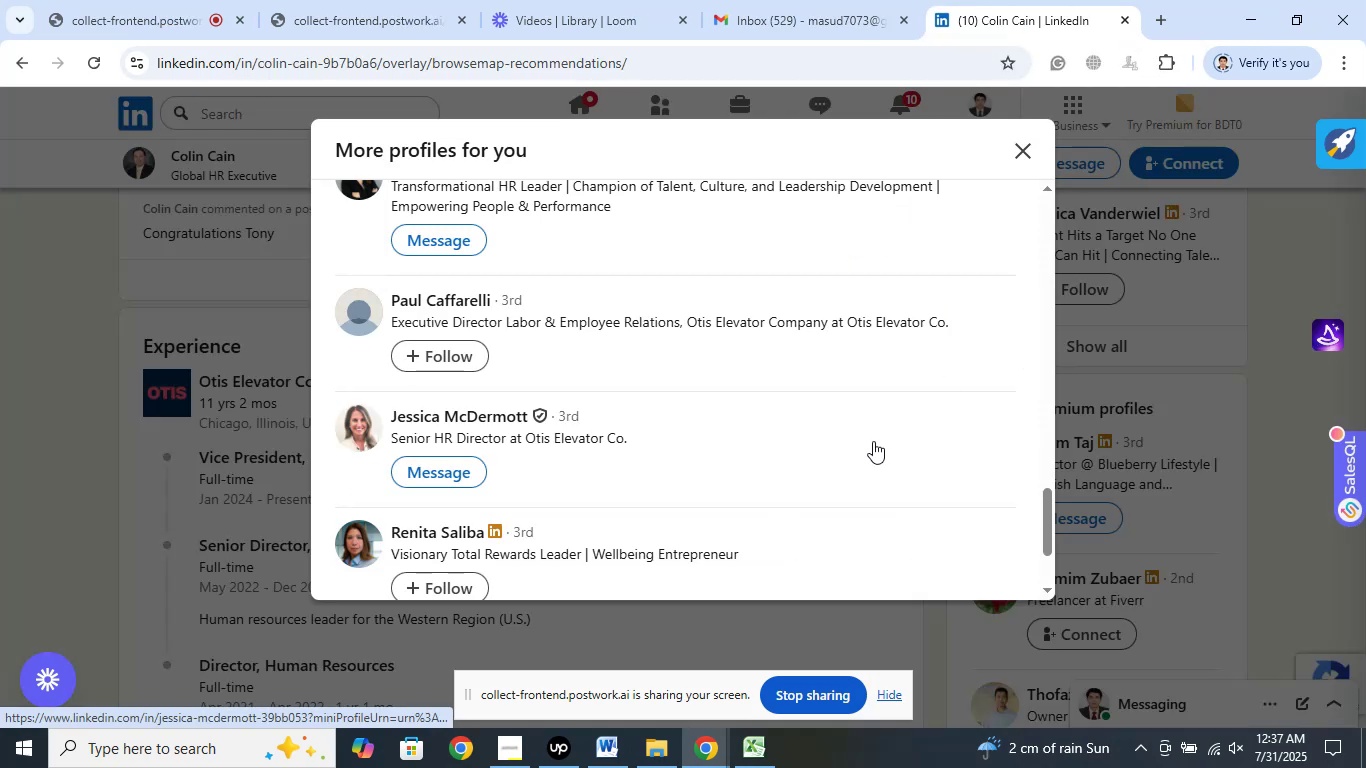 
scroll: coordinate [856, 429], scroll_direction: up, amount: 2.0
 